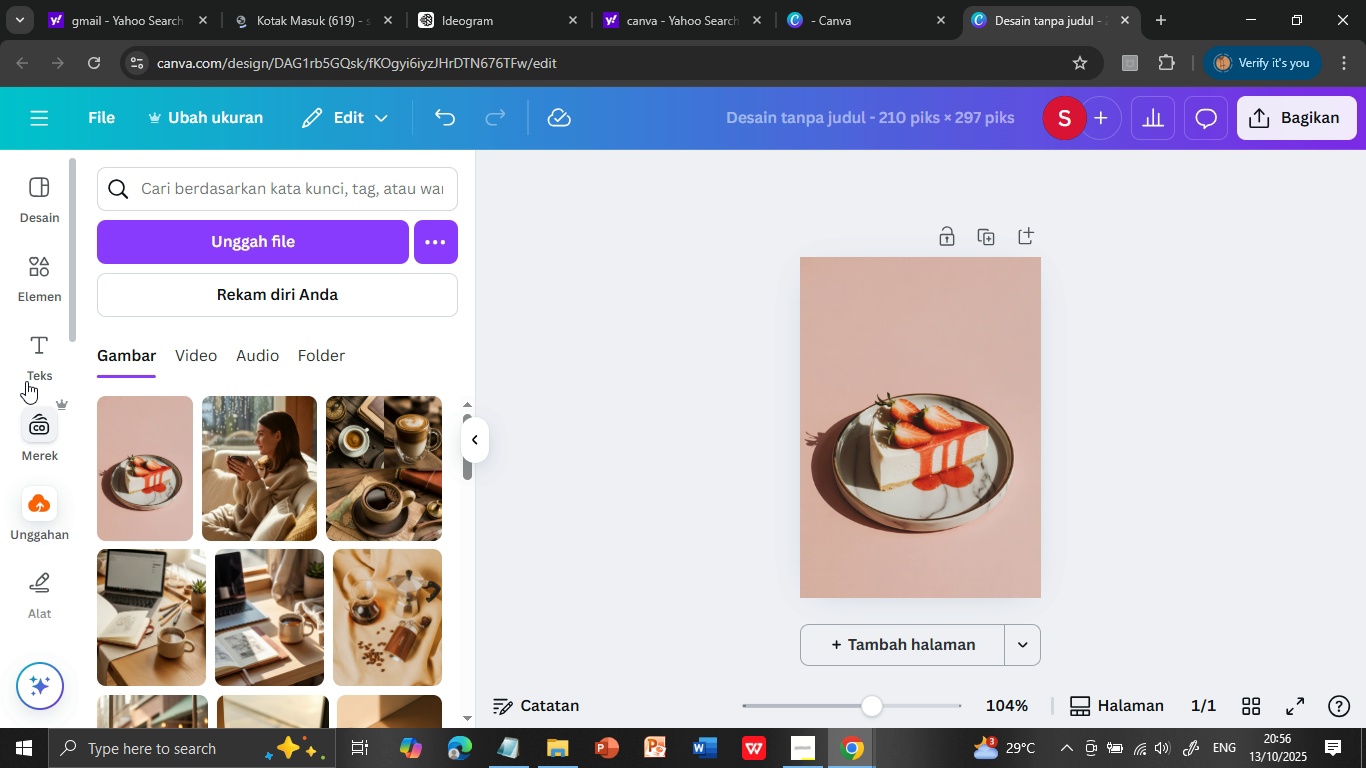 
left_click_drag(start_coordinate=[34, 351], to_coordinate=[259, 525])
 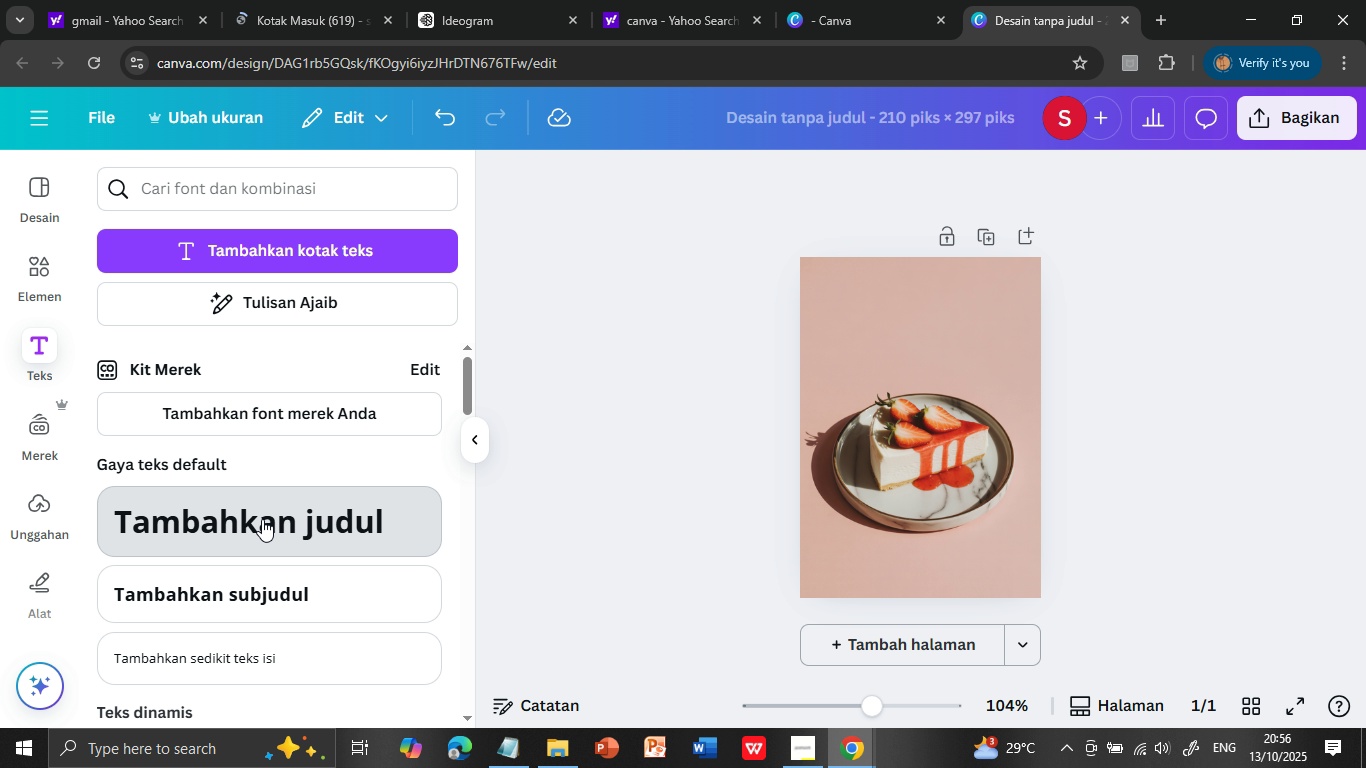 
left_click([34, 351])
 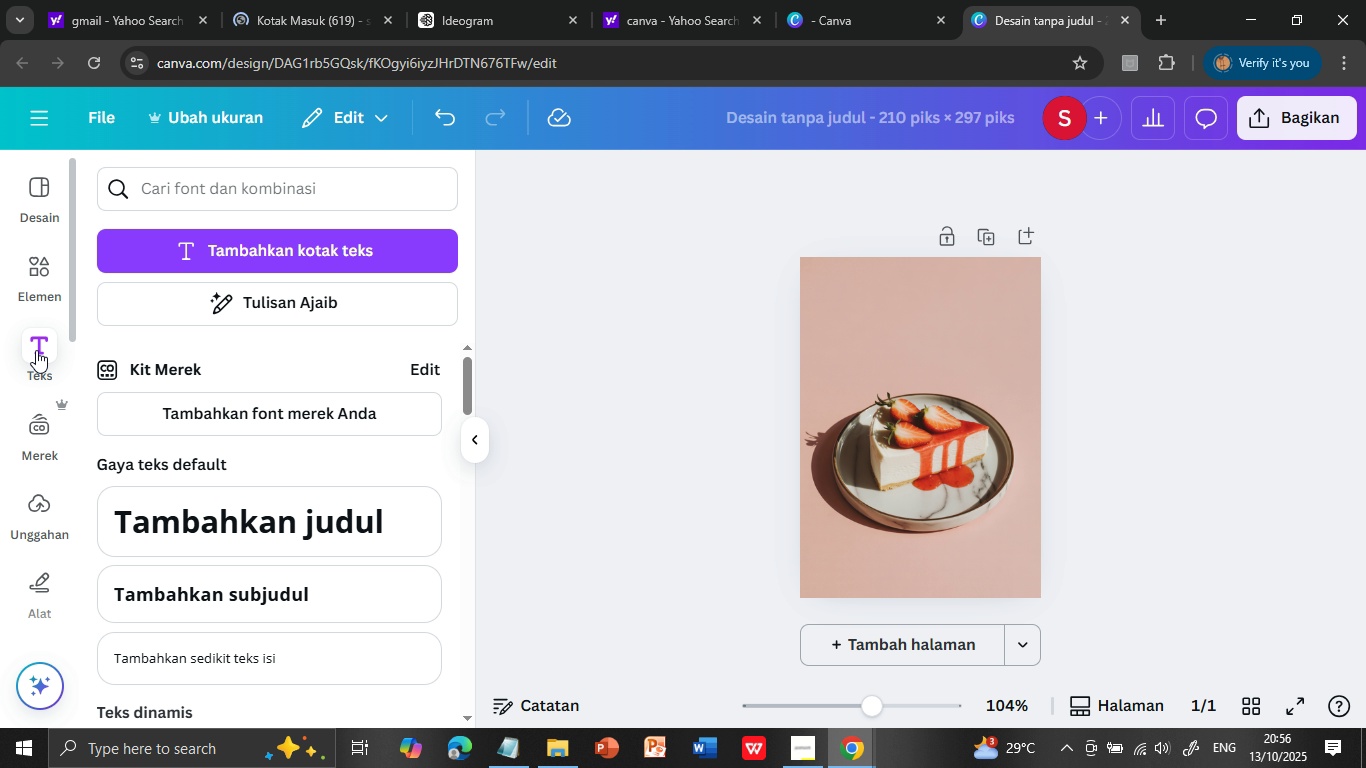 
left_click([259, 525])
 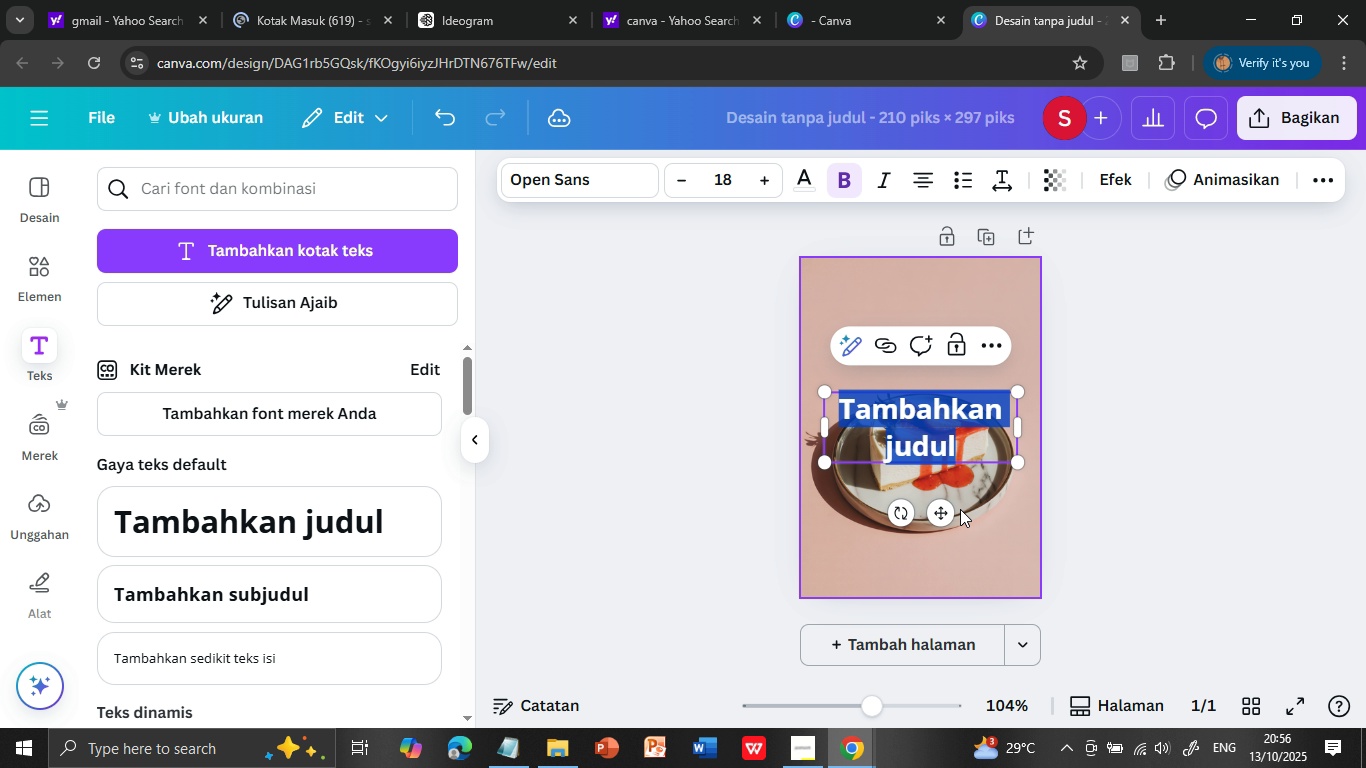 
wait(9.33)
 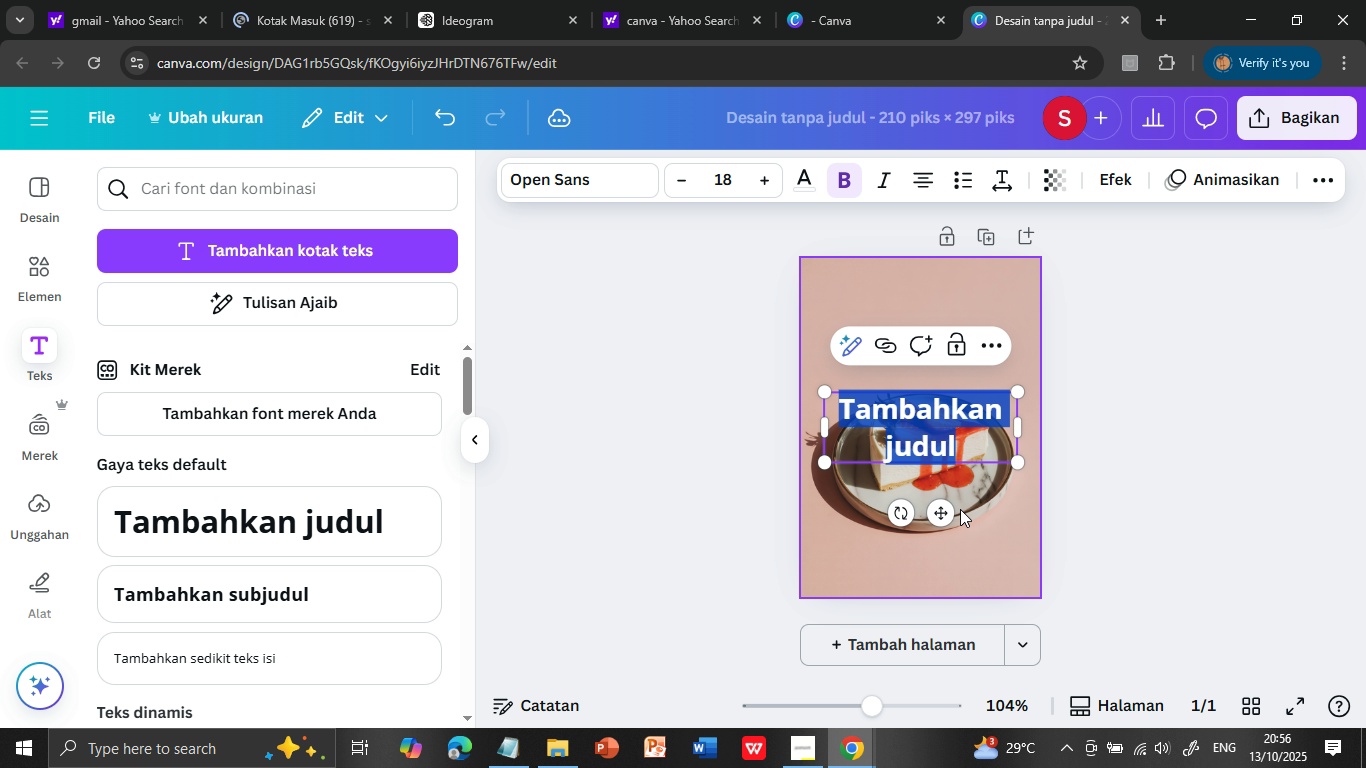 
left_click([509, 744])
 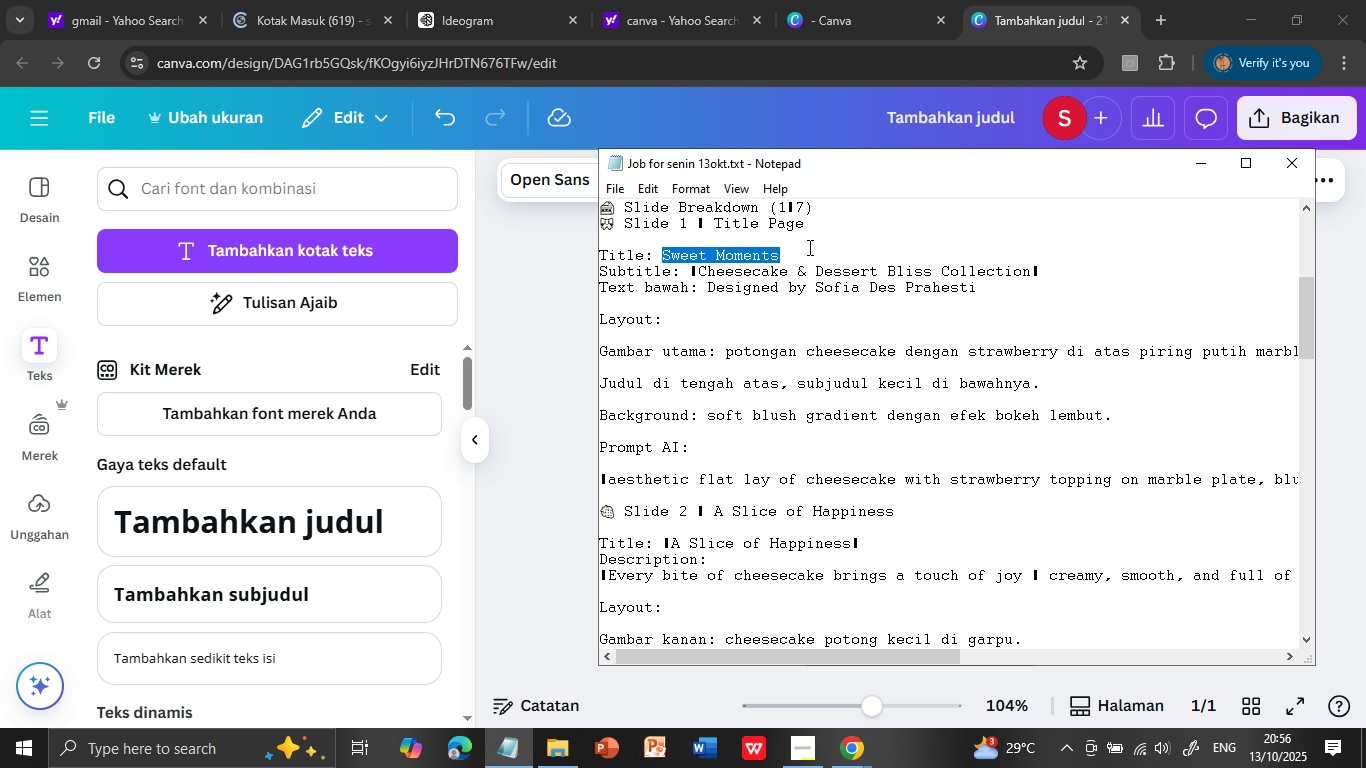 
wait(5.89)
 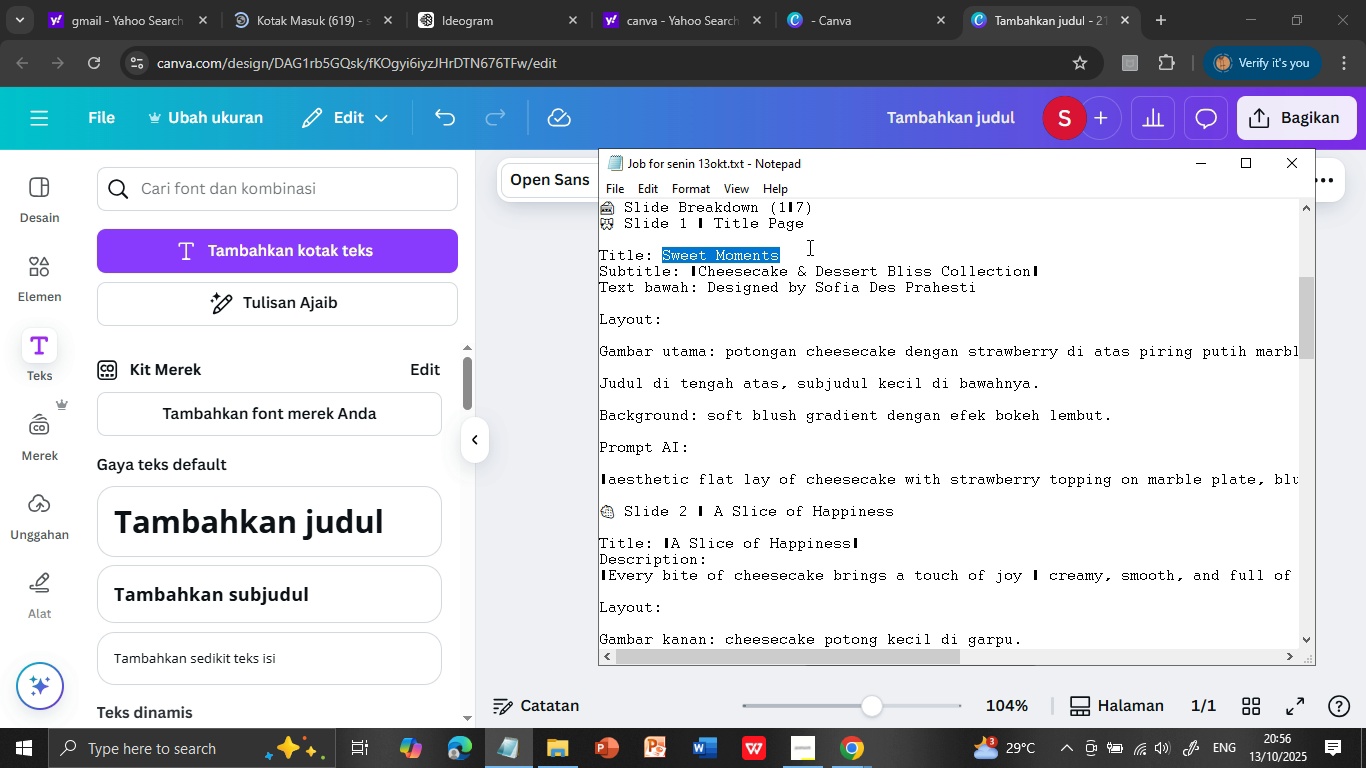 
key(Control+C)
 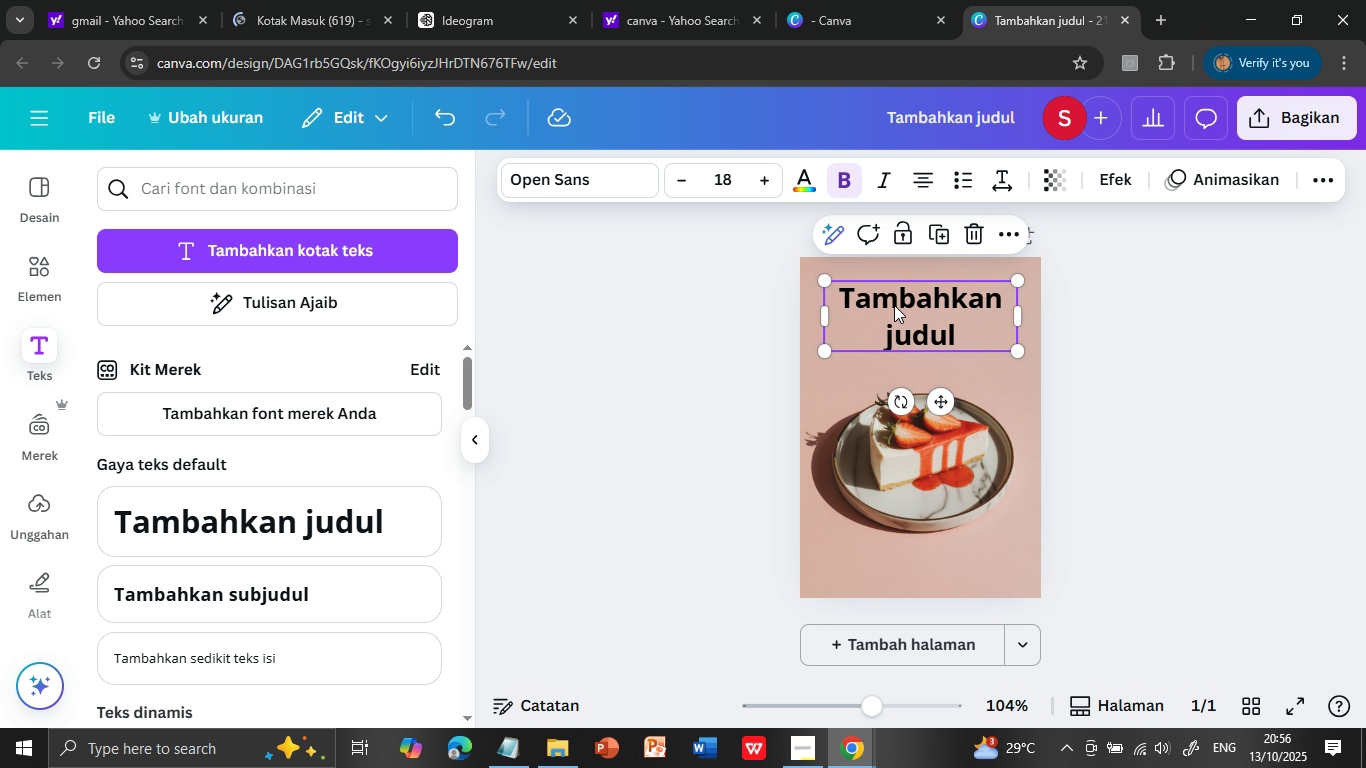 
left_click([1042, 21])
 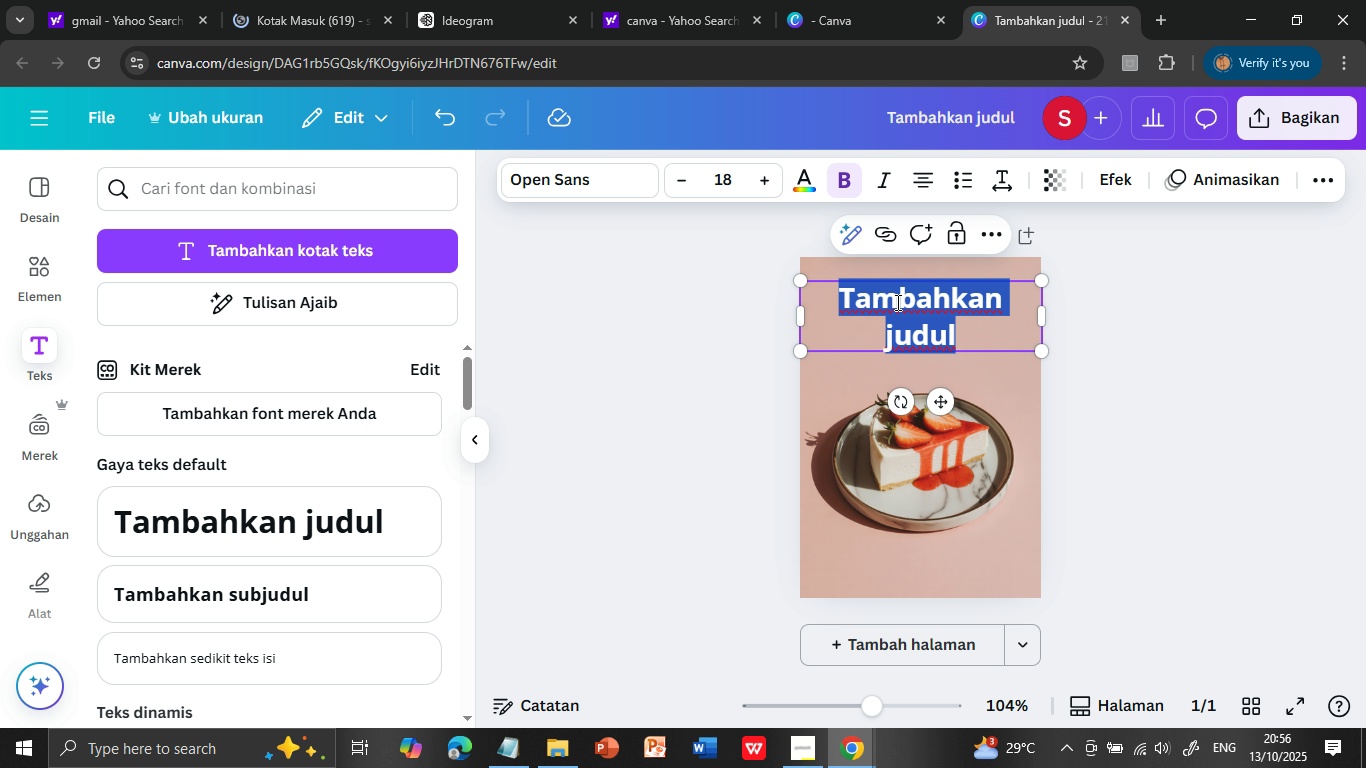 
triple_click([894, 302])
 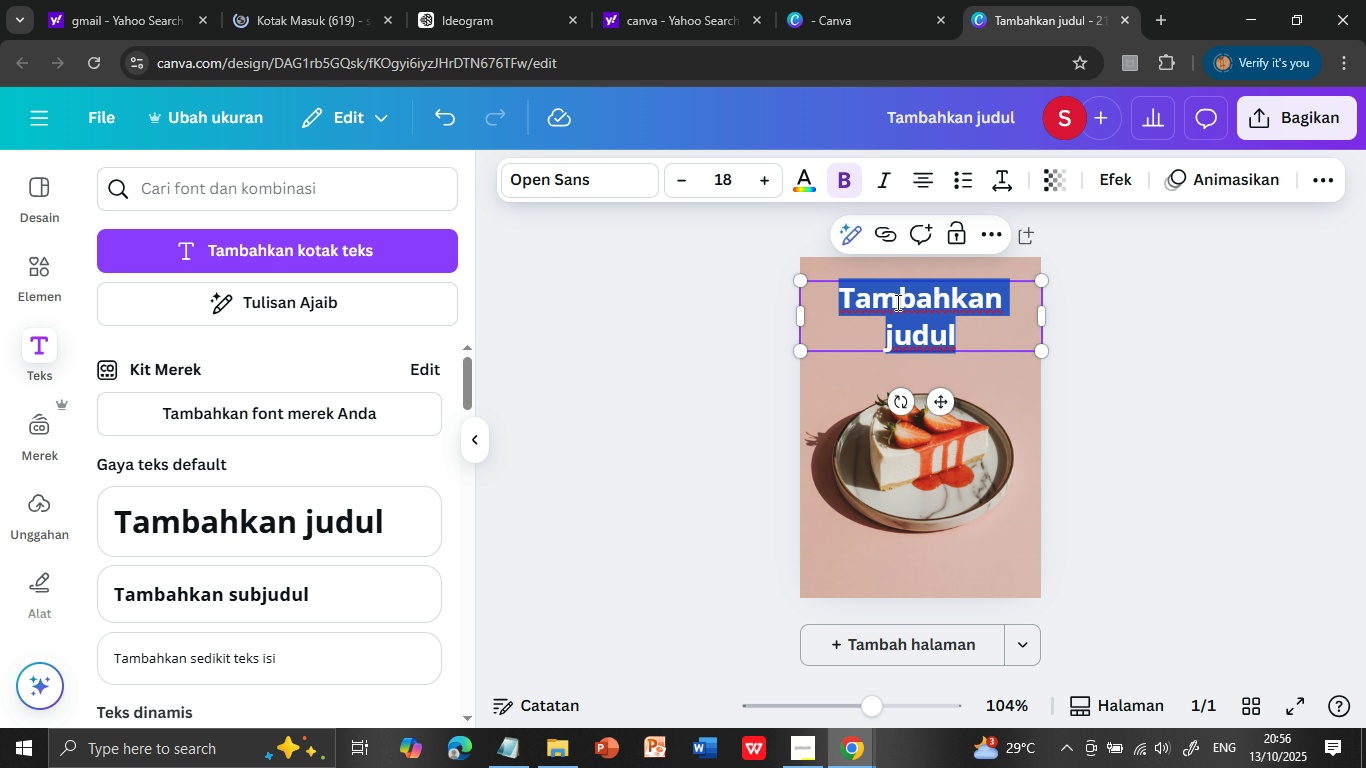 
key(Control+V)
 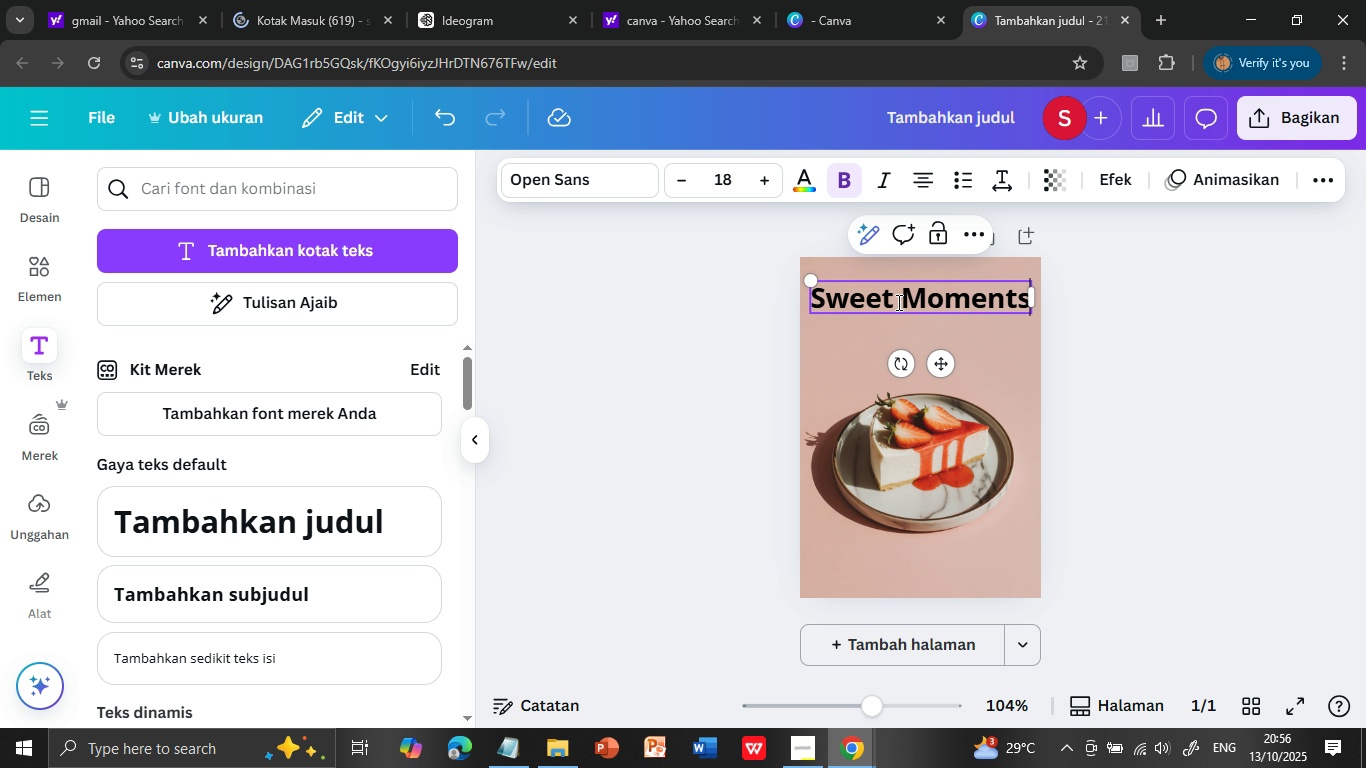 
wait(7.24)
 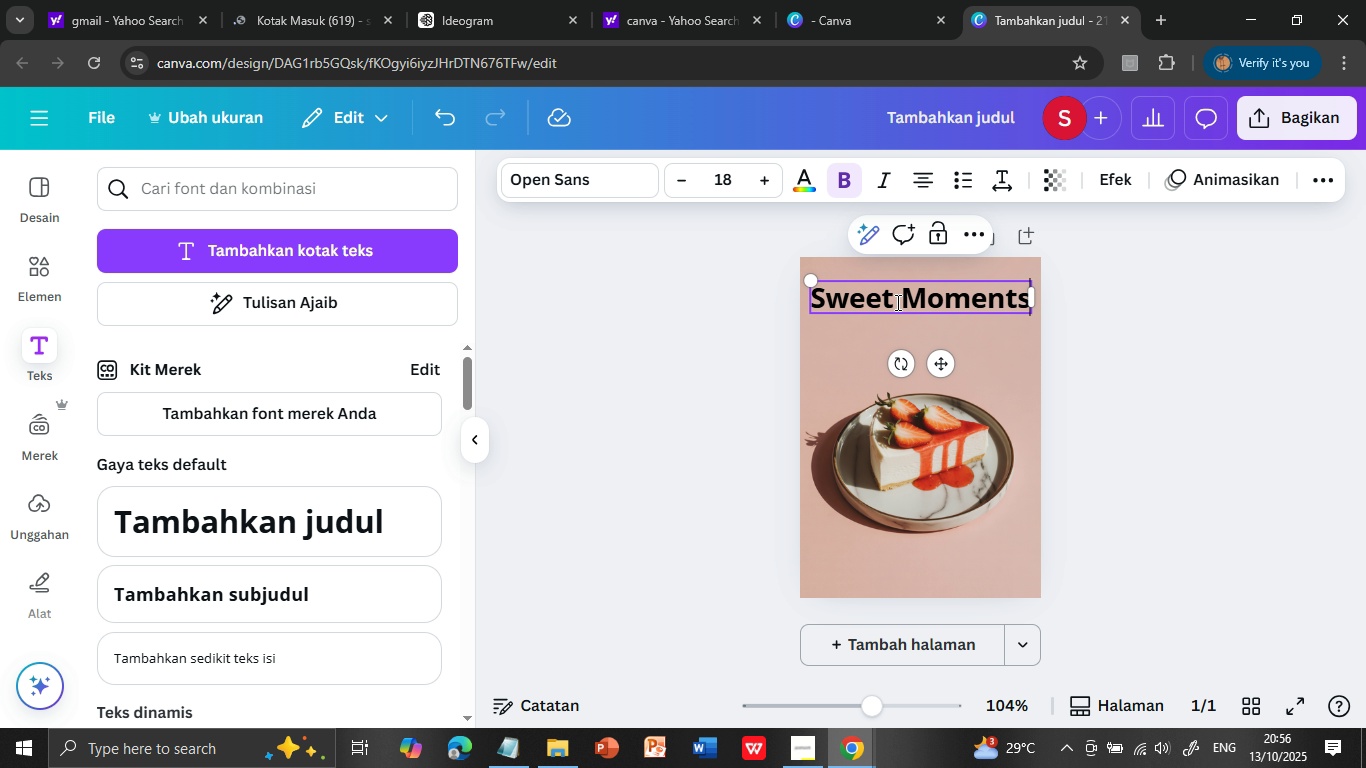 
left_click([1164, 428])
 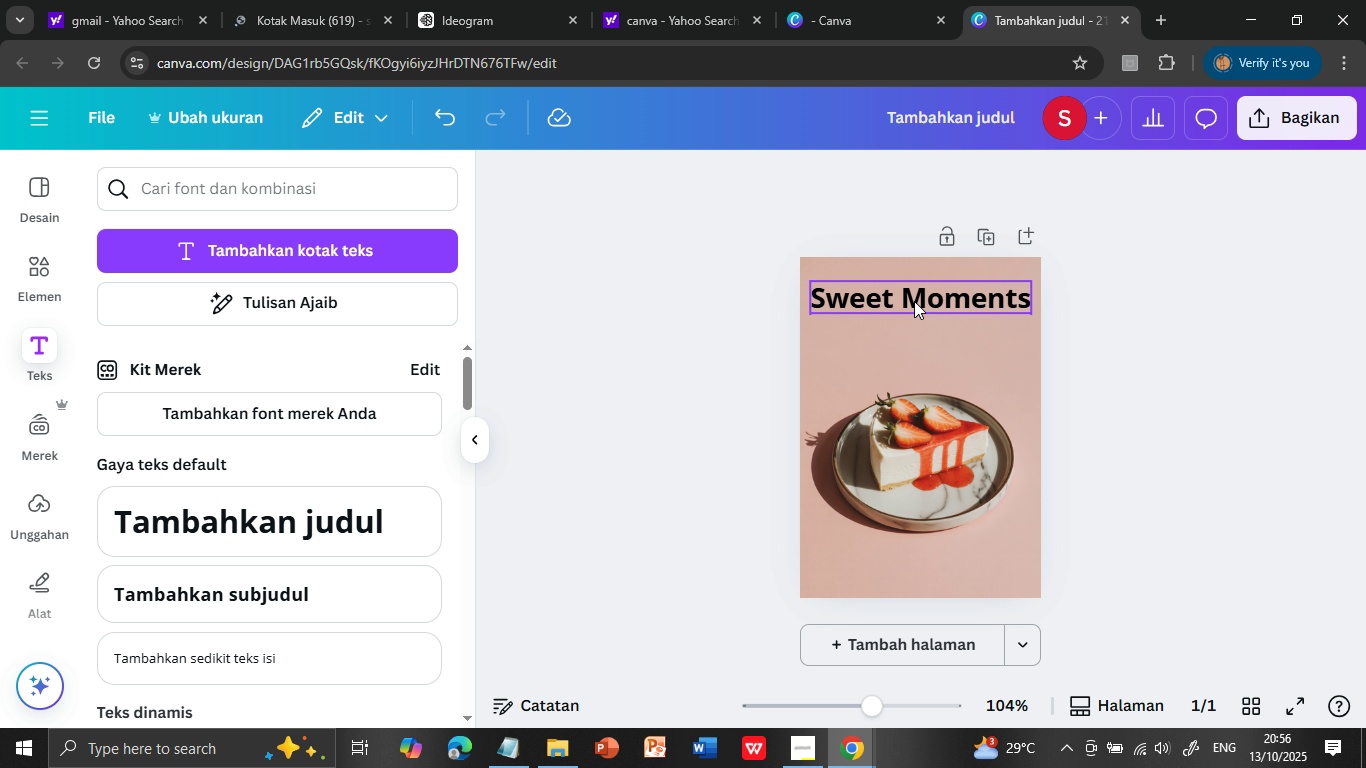 
left_click([943, 295])
 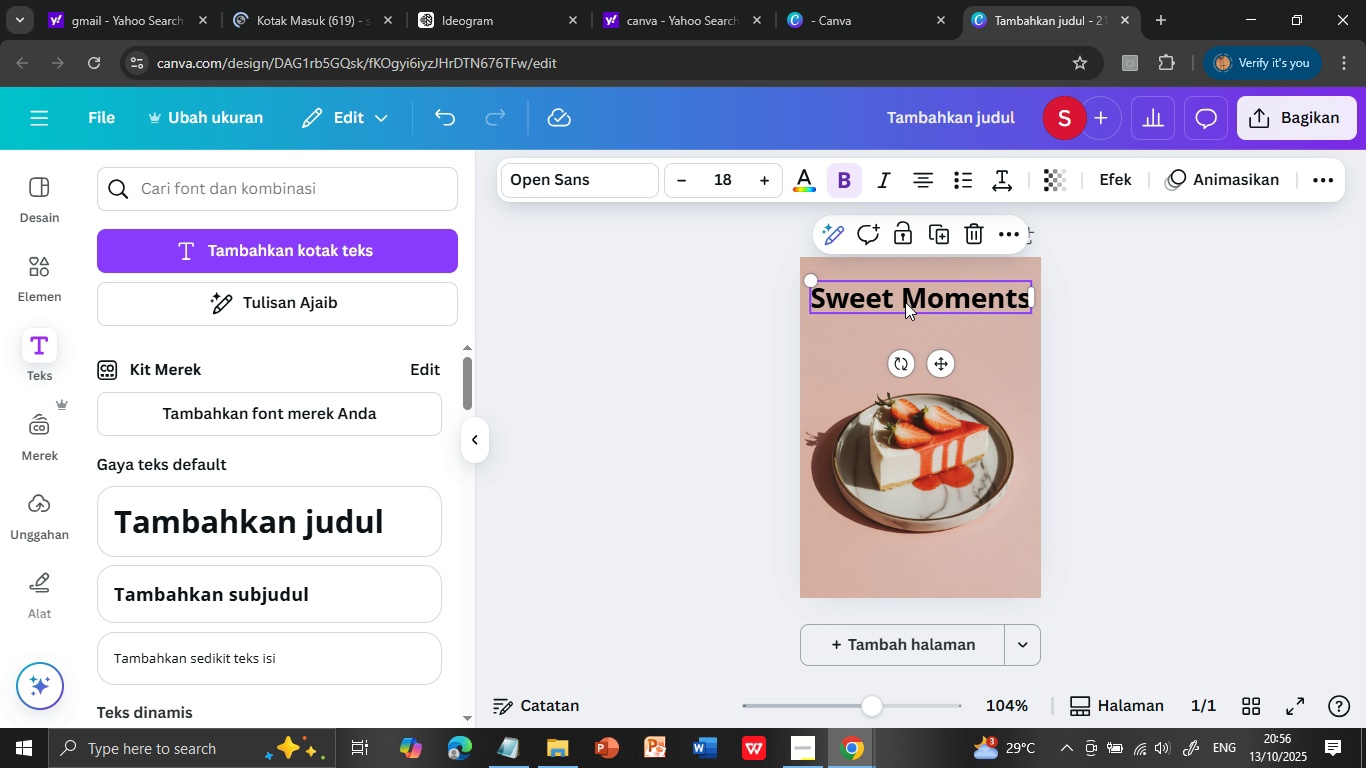 
left_click([906, 302])
 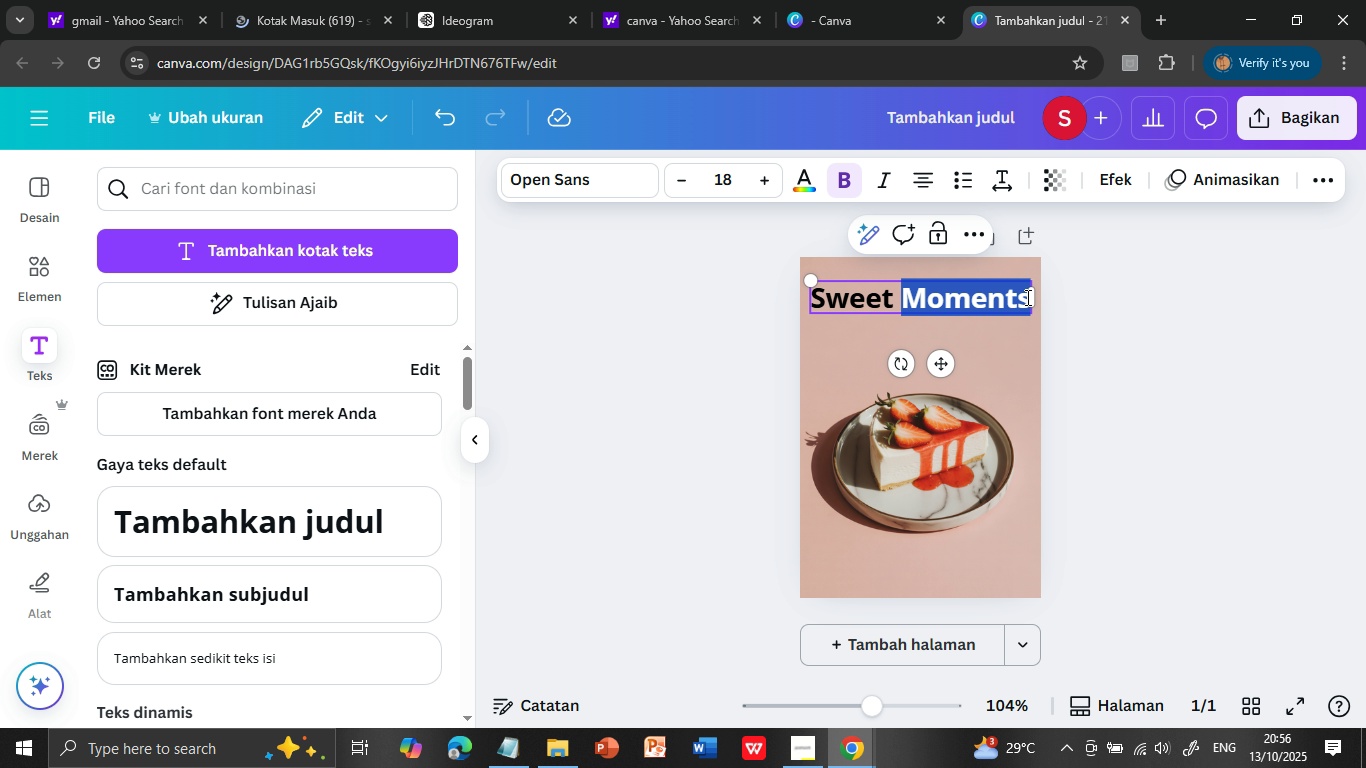 
wait(5.85)
 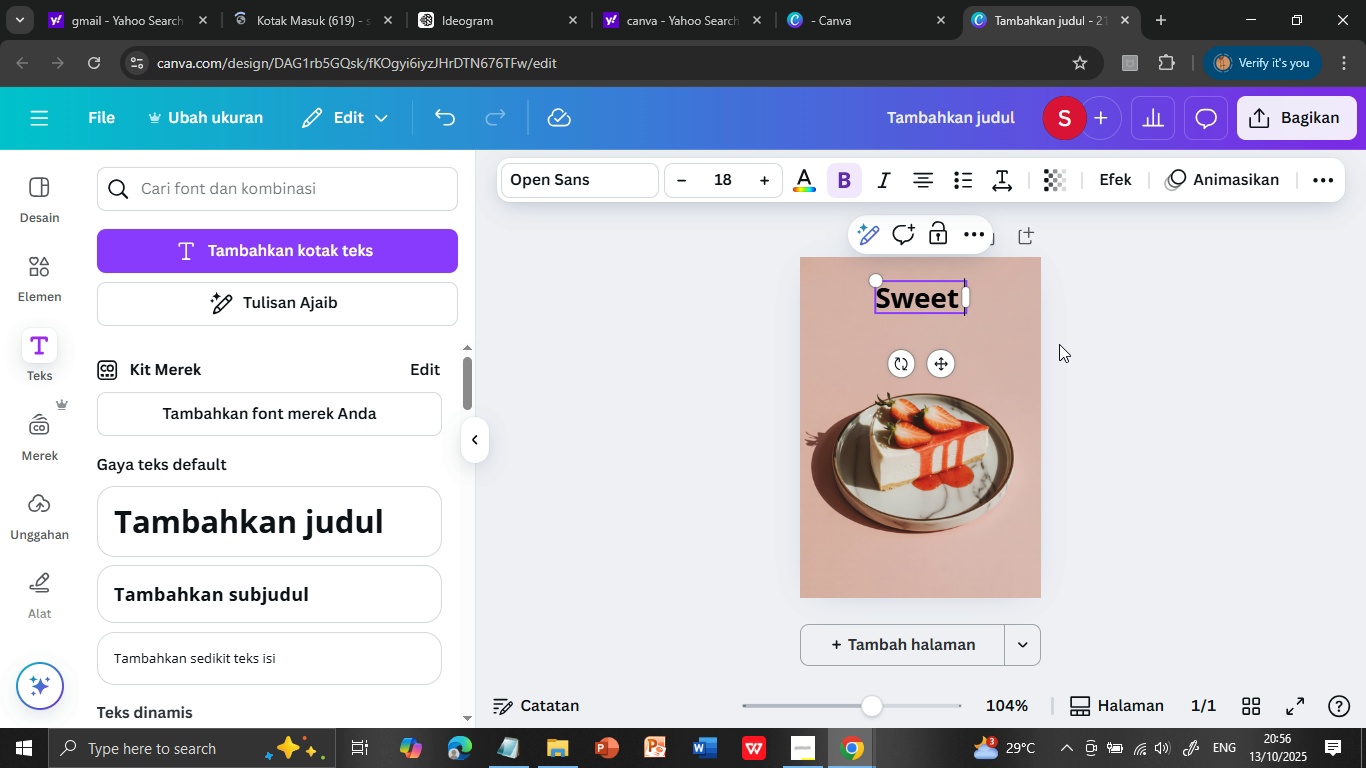 
key(Control+X)
 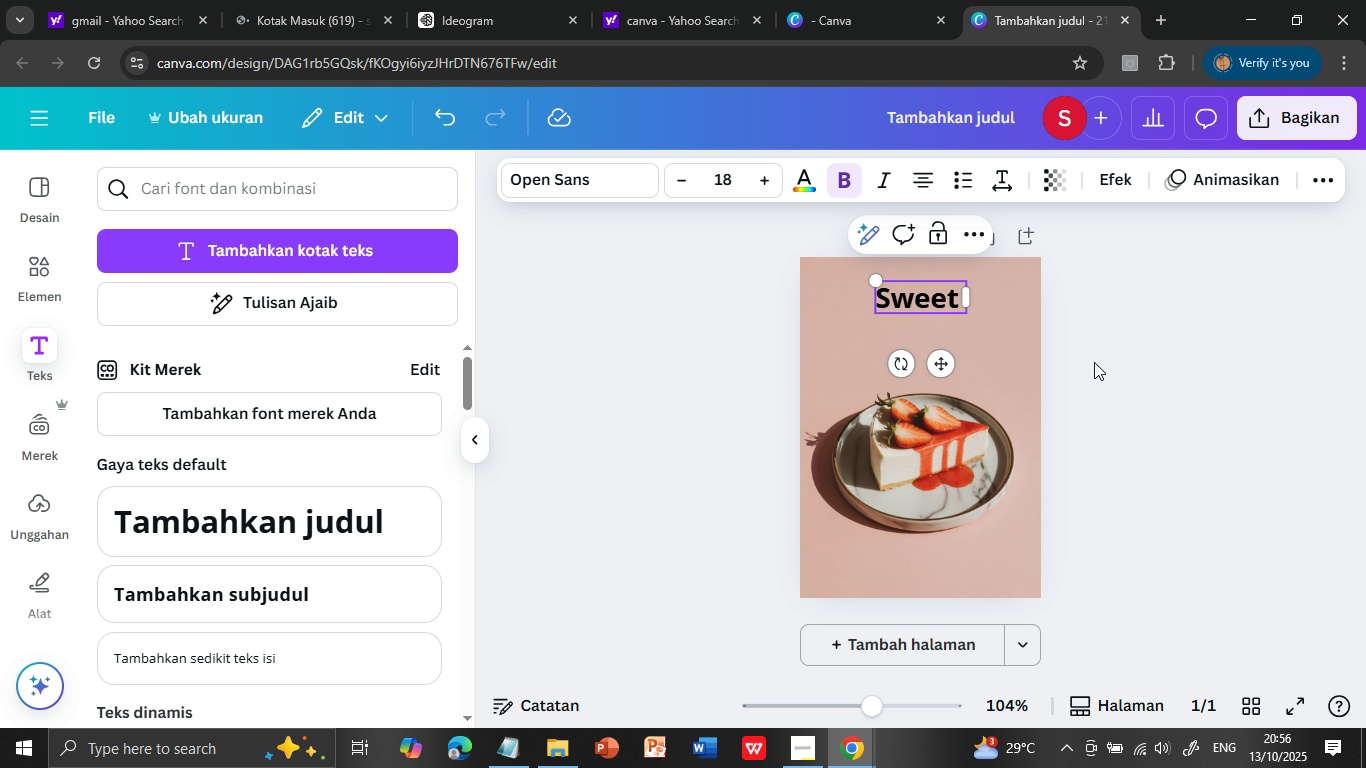 
left_click([1094, 362])
 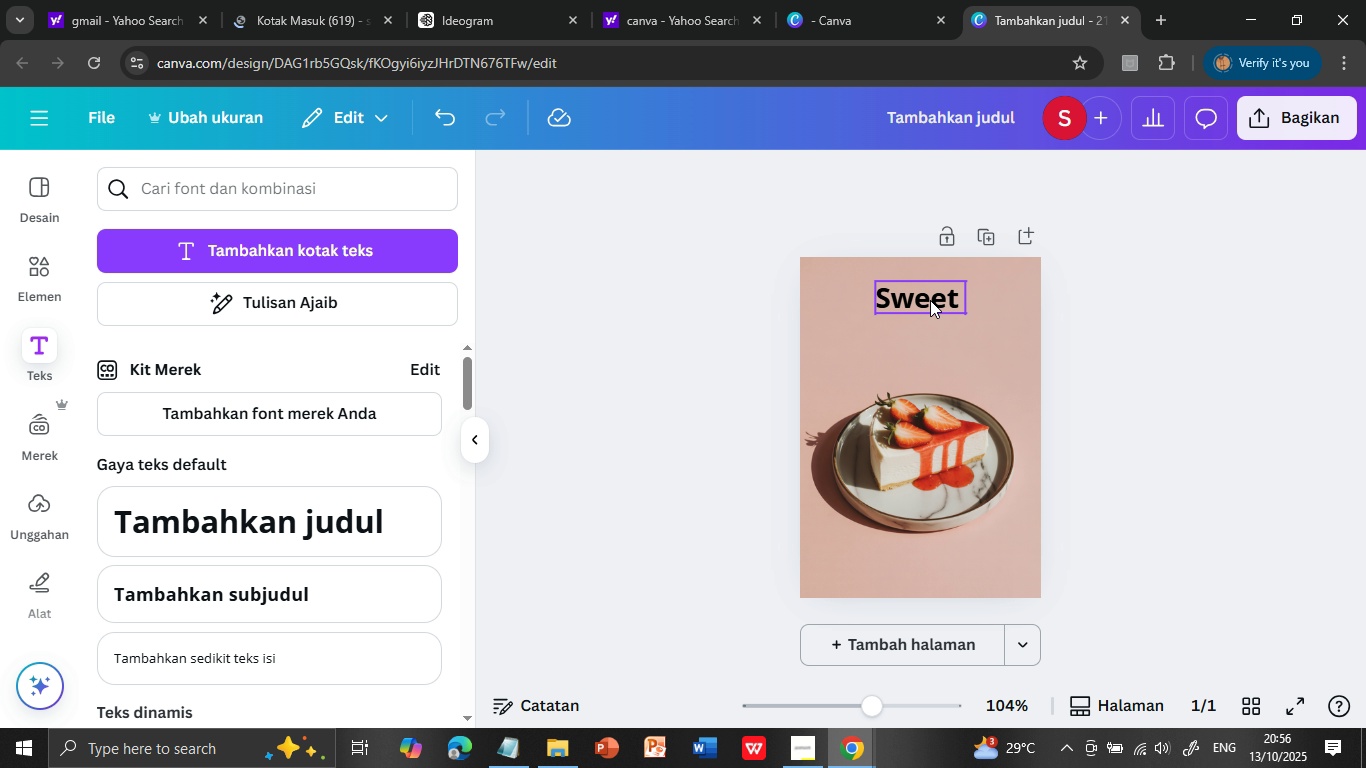 
left_click([930, 300])
 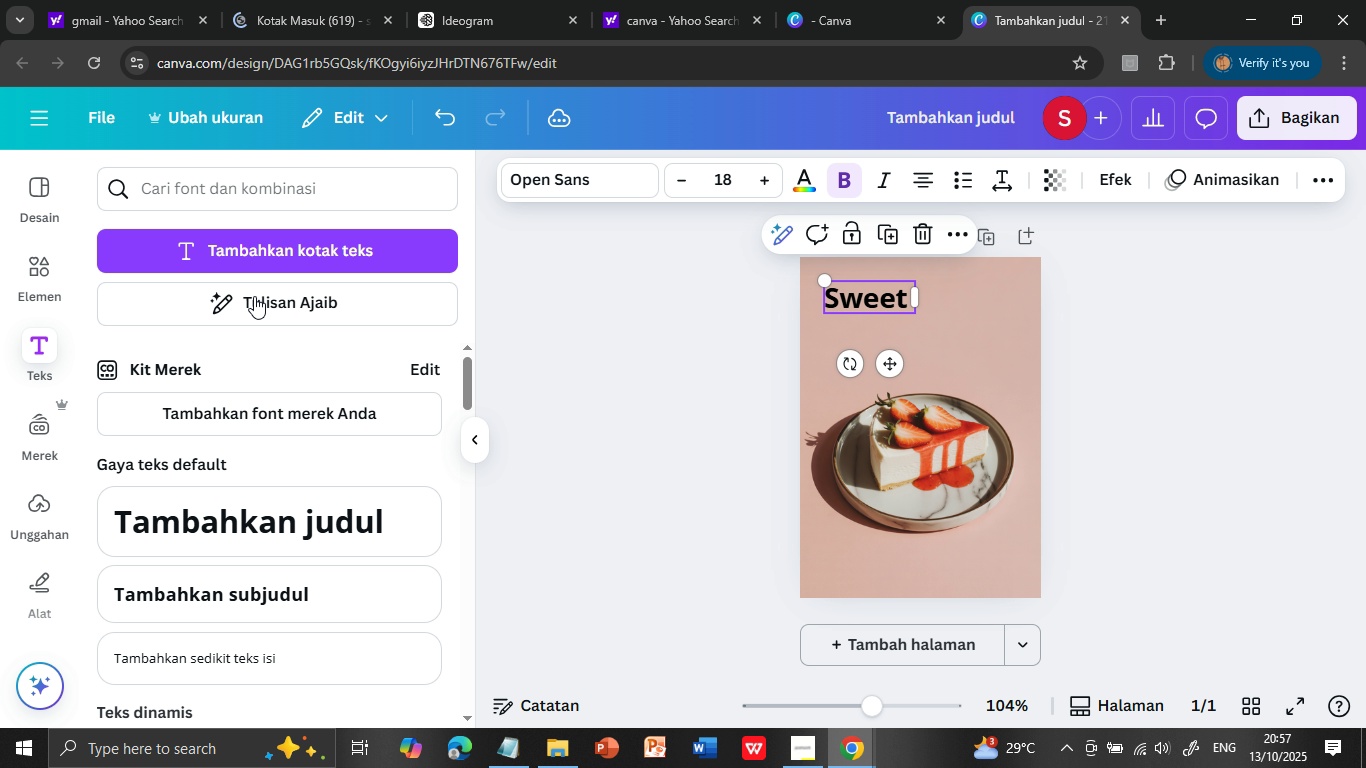 
wait(5.72)
 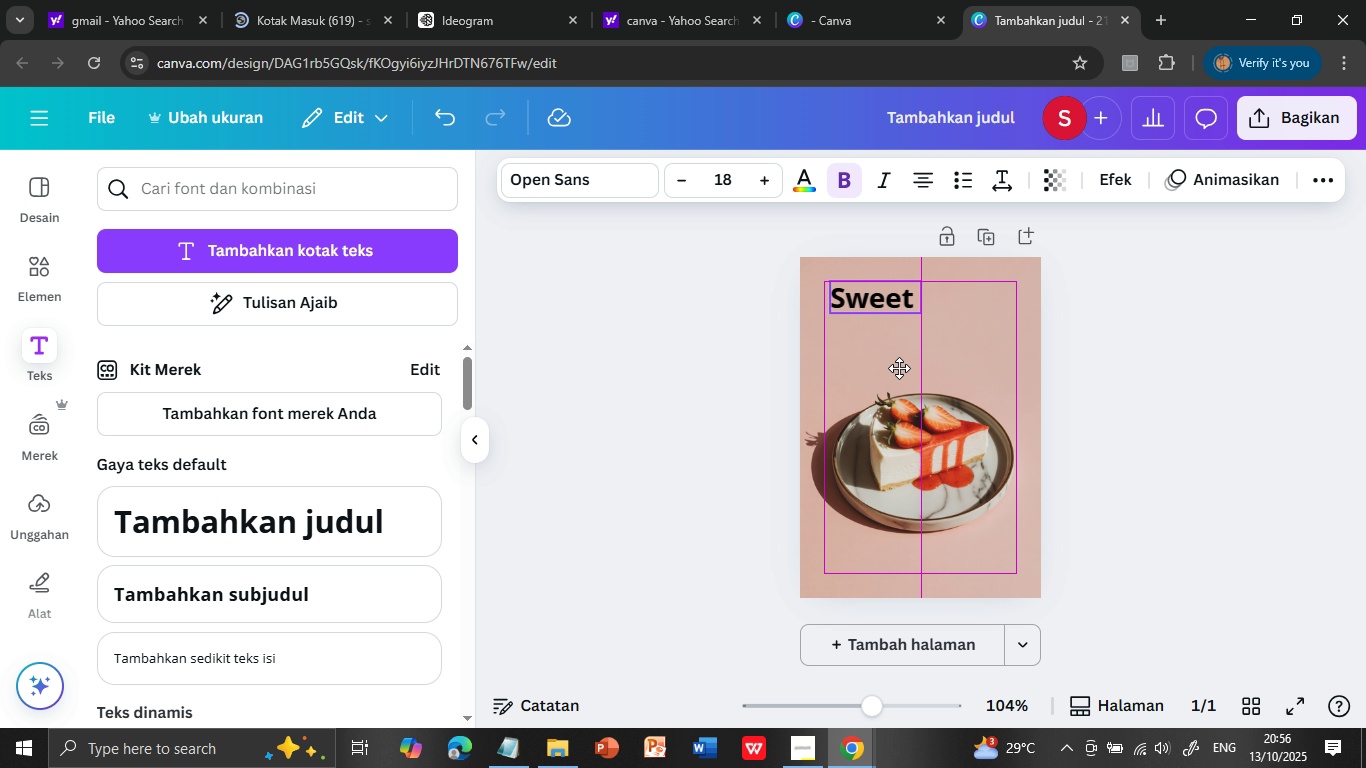 
left_click([294, 515])
 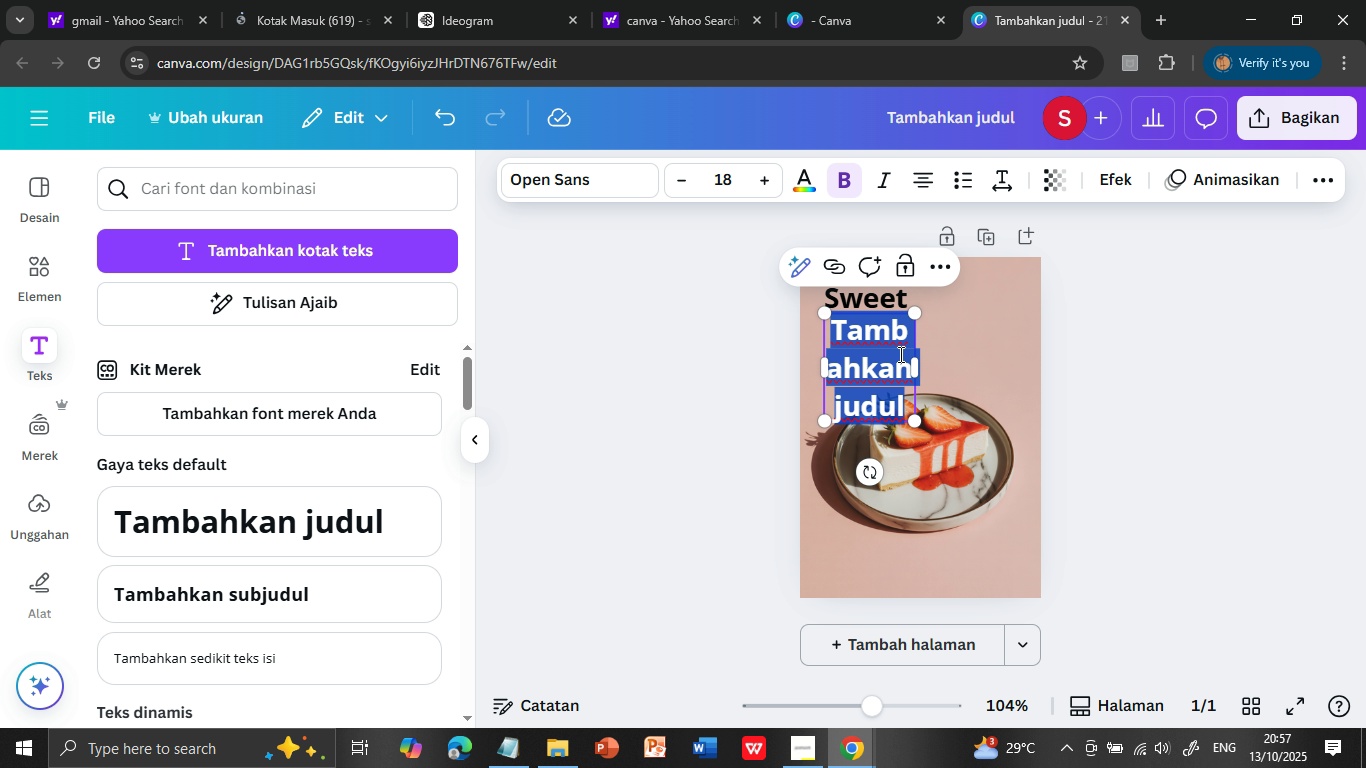 
hold_key(key=ControlLeft, duration=1.43)
 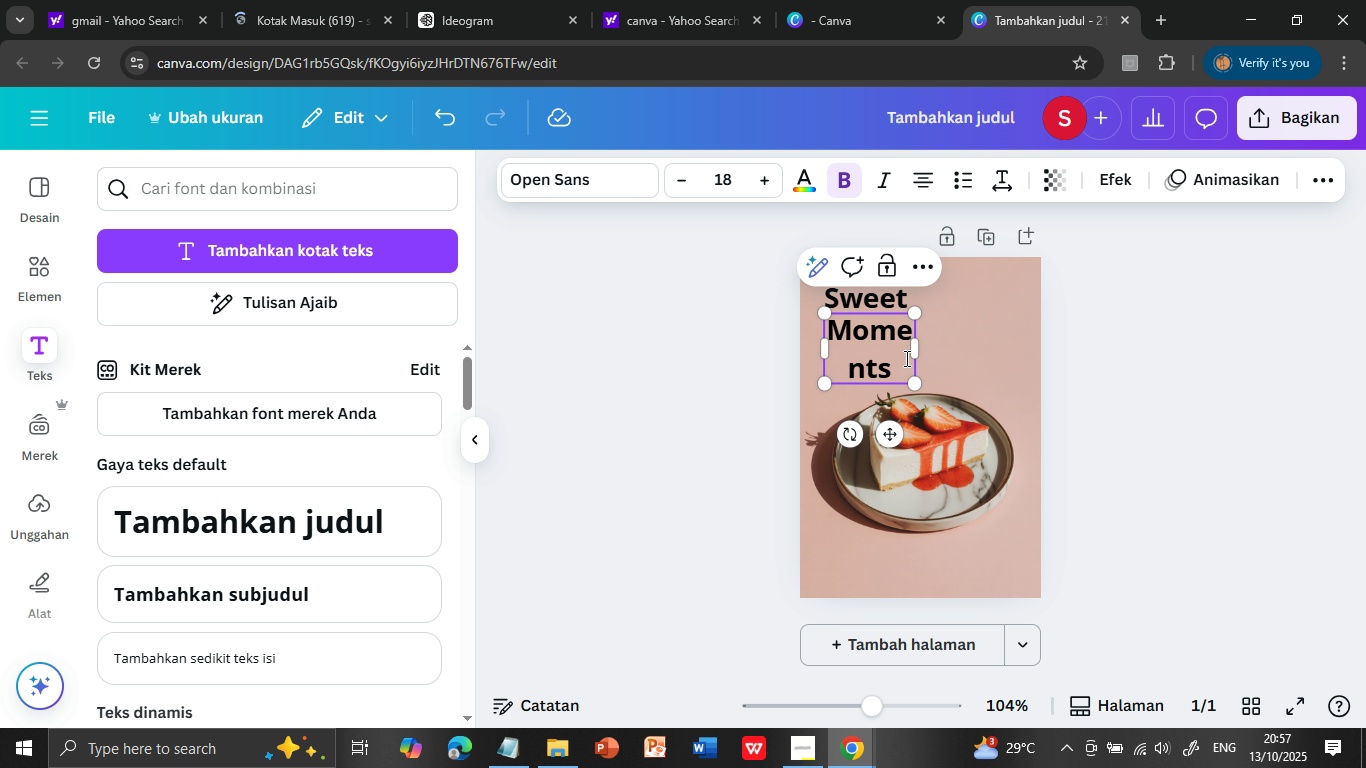 
hold_key(key=V, duration=0.39)
 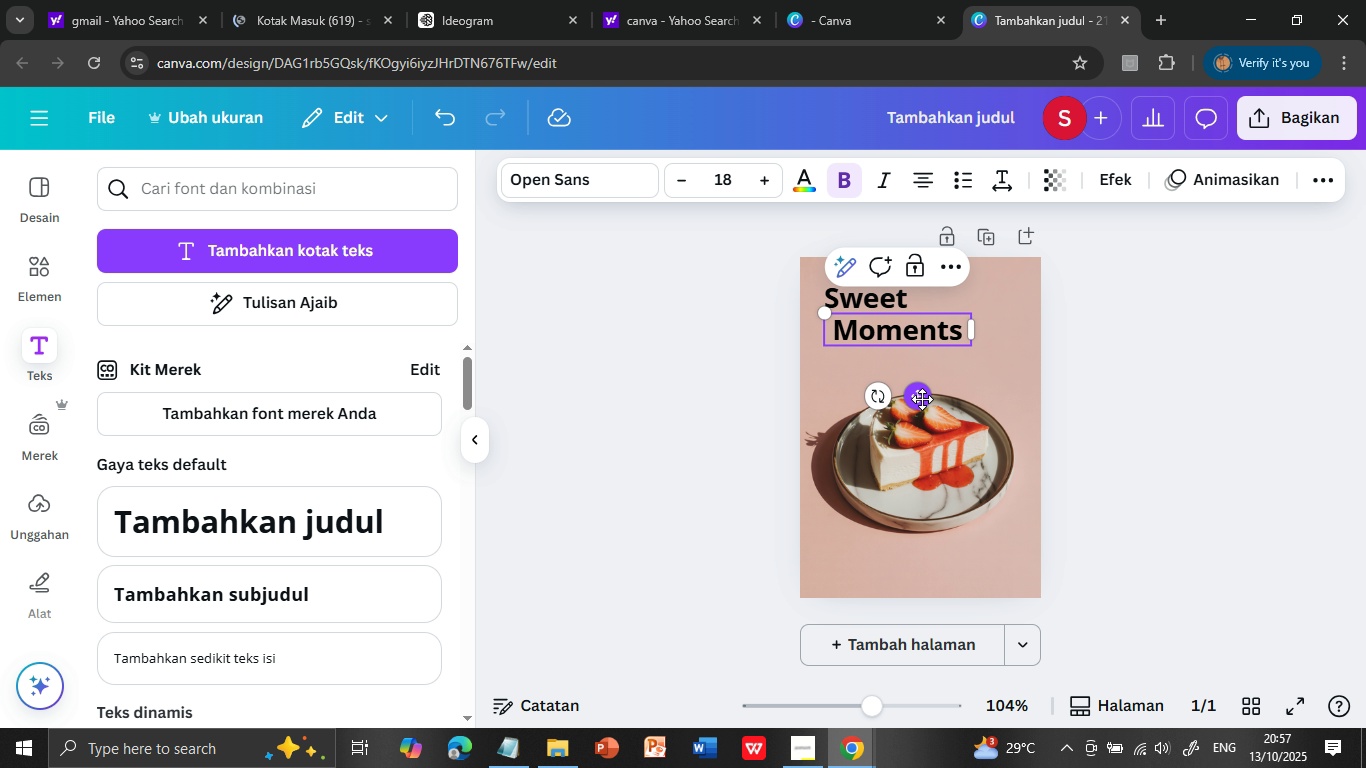 
wait(6.65)
 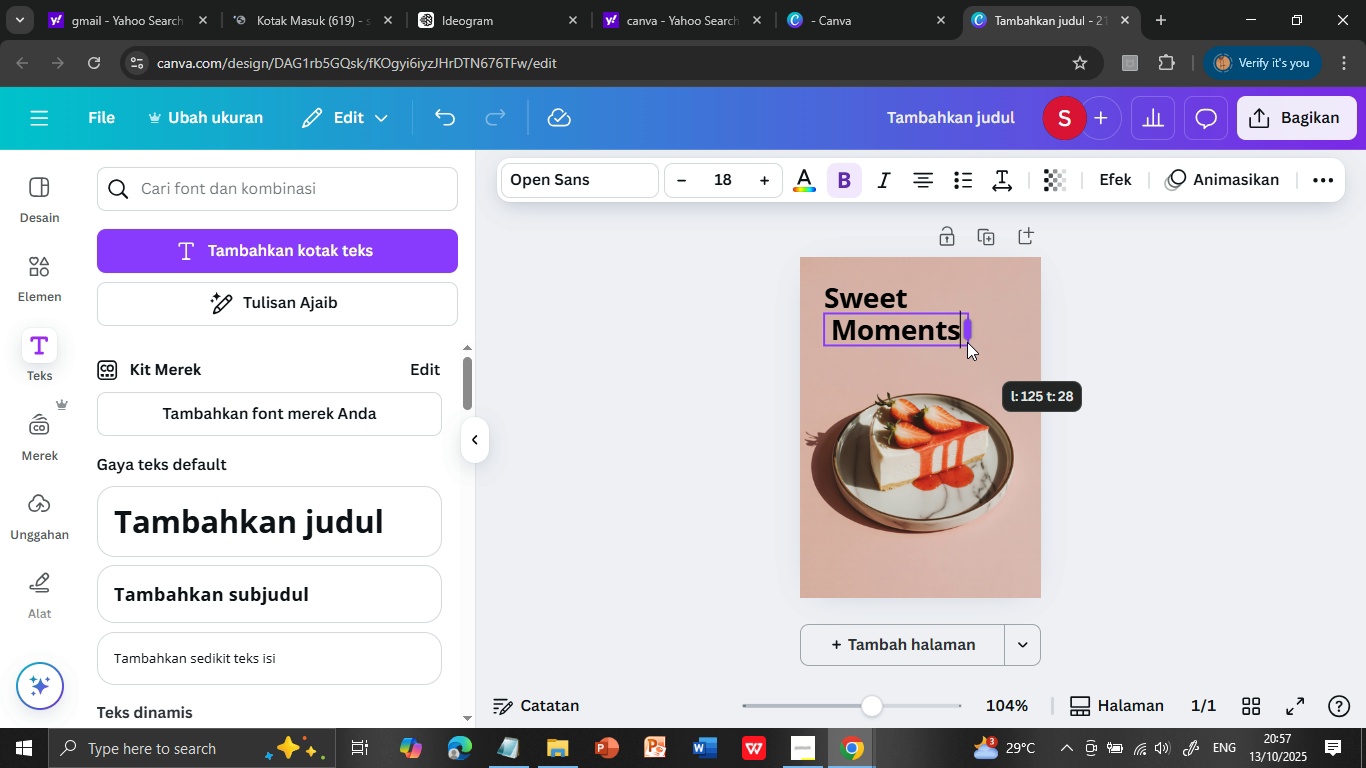 
left_click([1112, 387])
 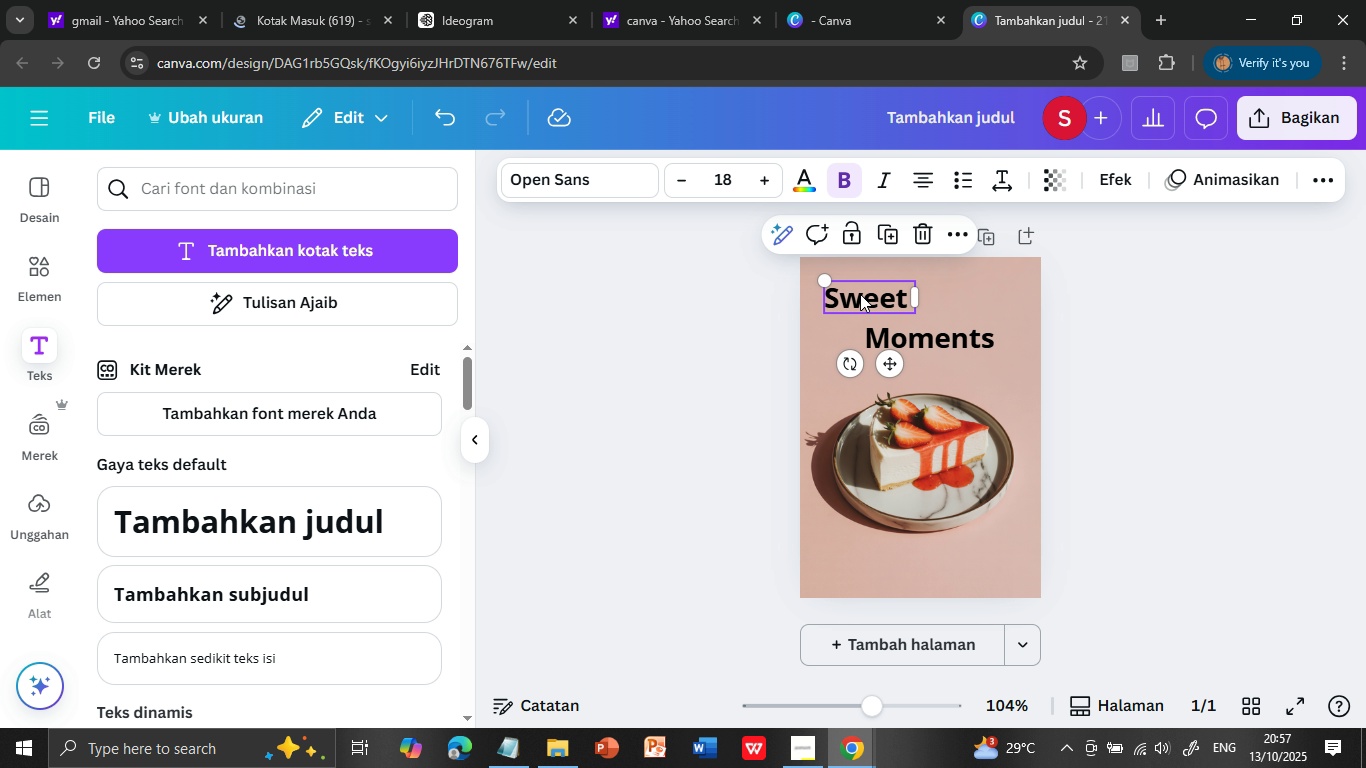 
left_click([867, 297])
 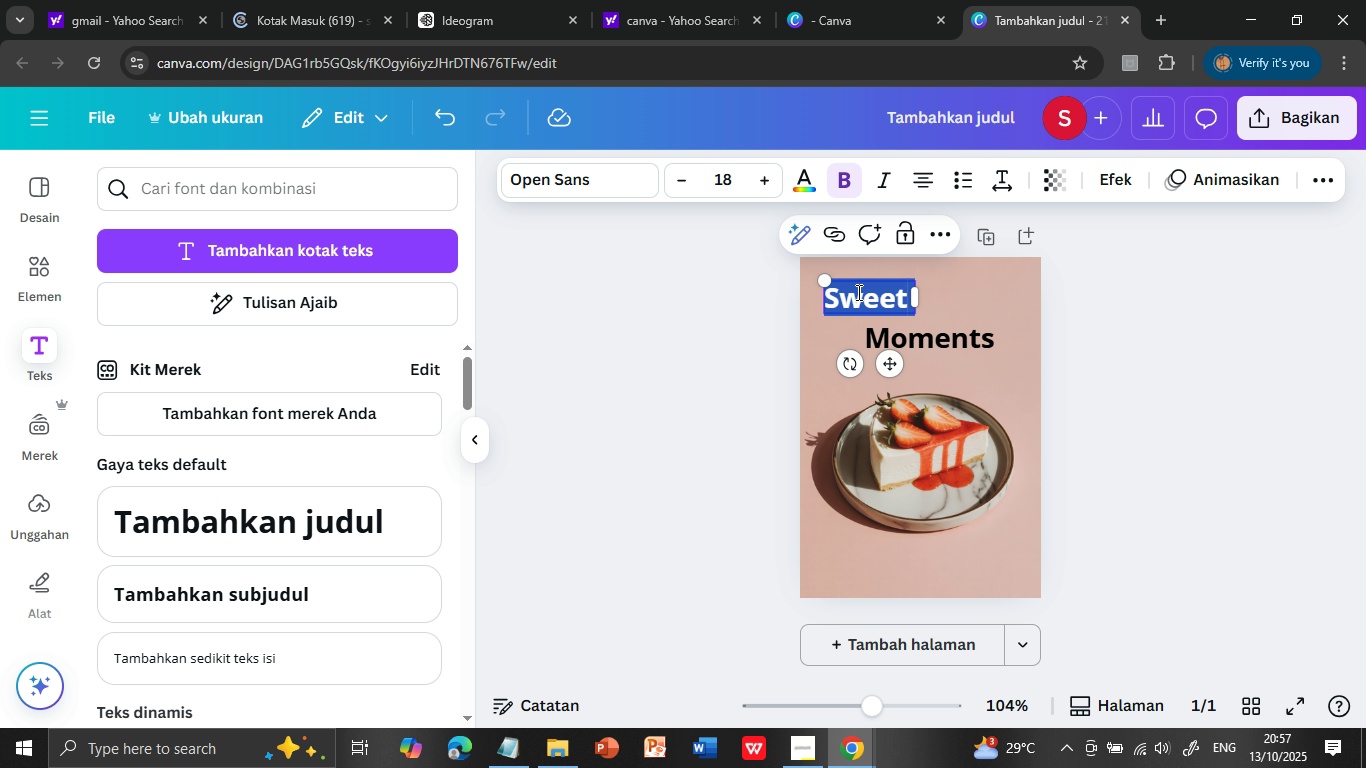 
triple_click([857, 292])
 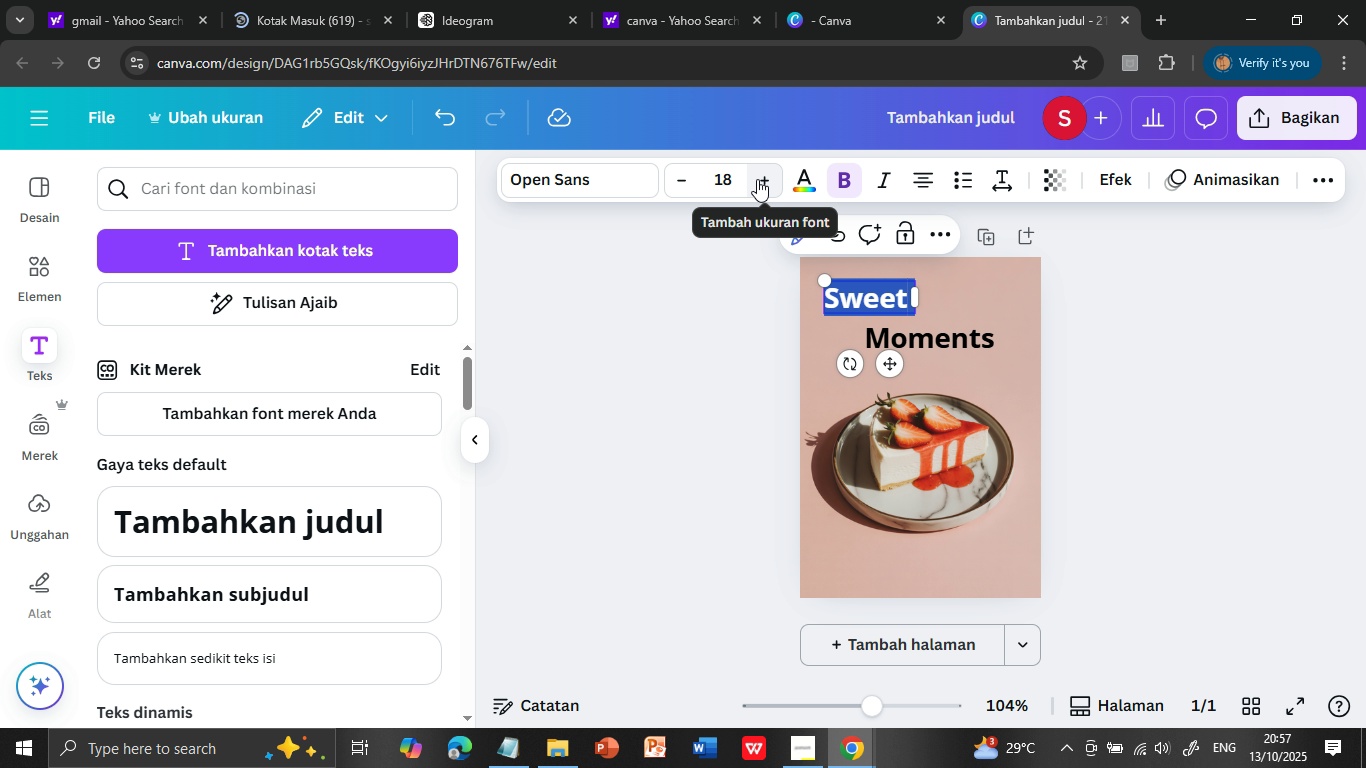 
double_click([857, 292])
 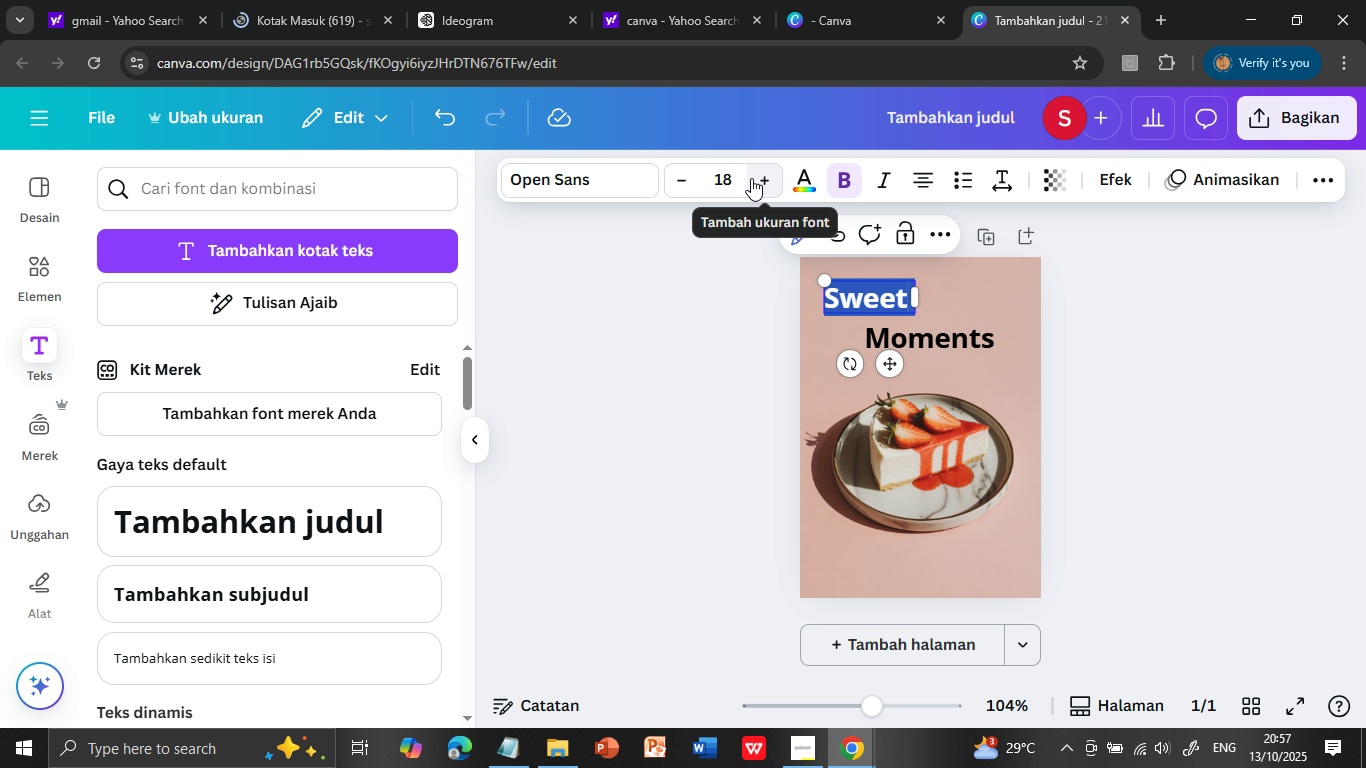 
left_click([857, 292])
 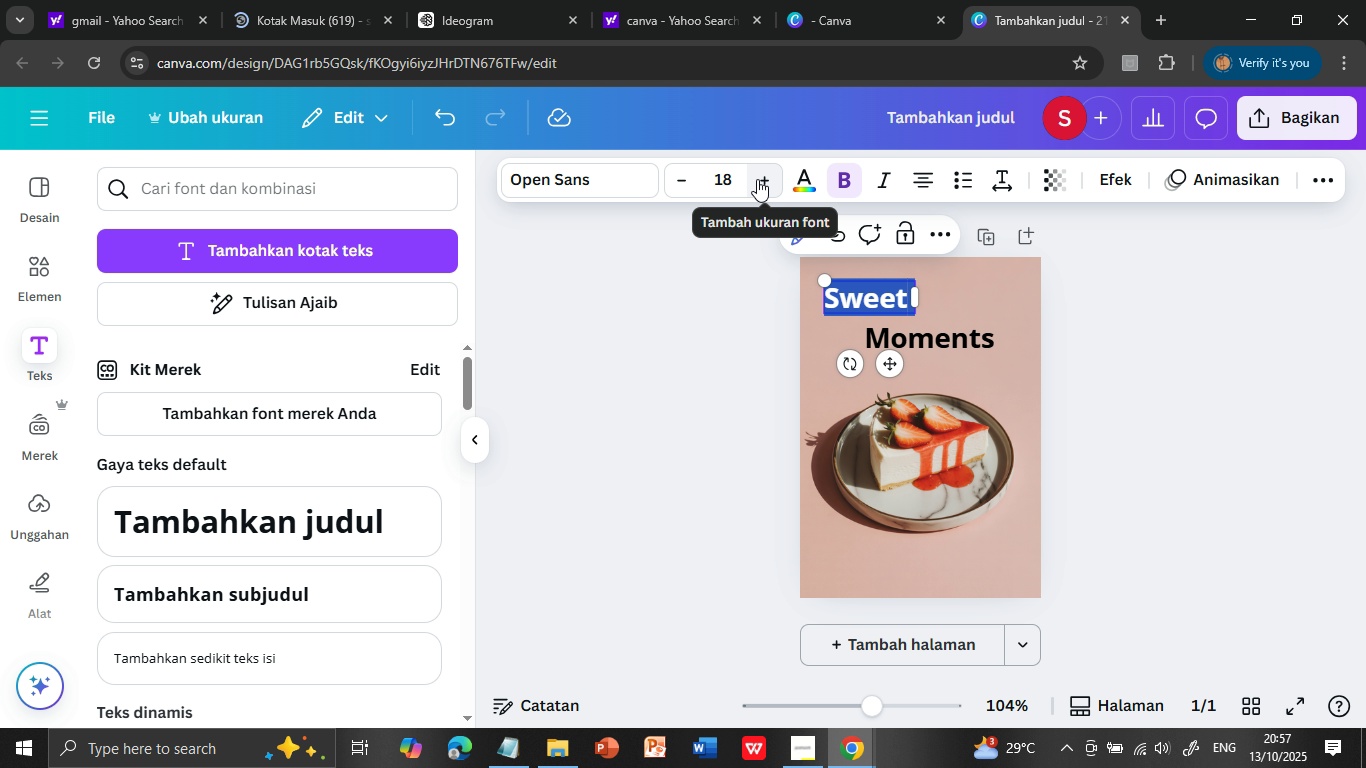 
left_click([605, 178])
 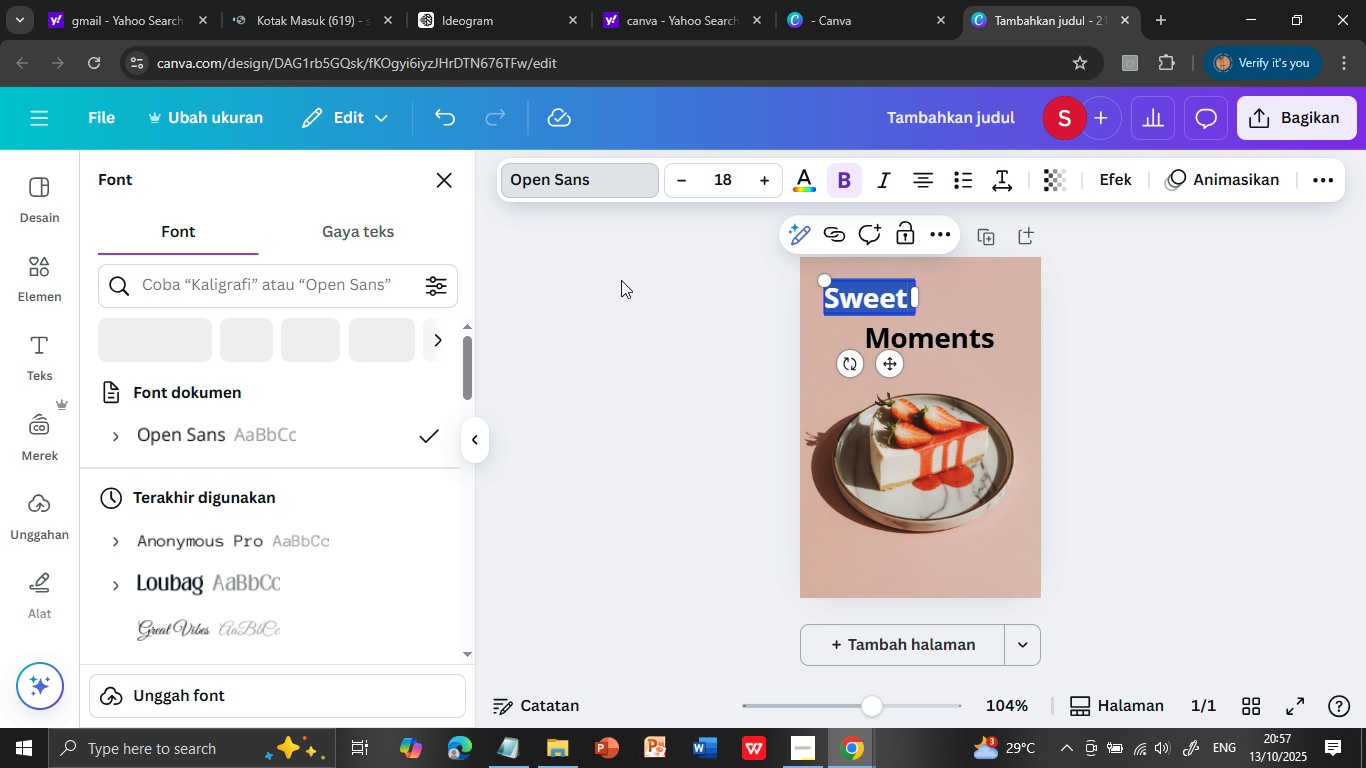 
scroll: coordinate [308, 571], scroll_direction: down, amount: 7.0
 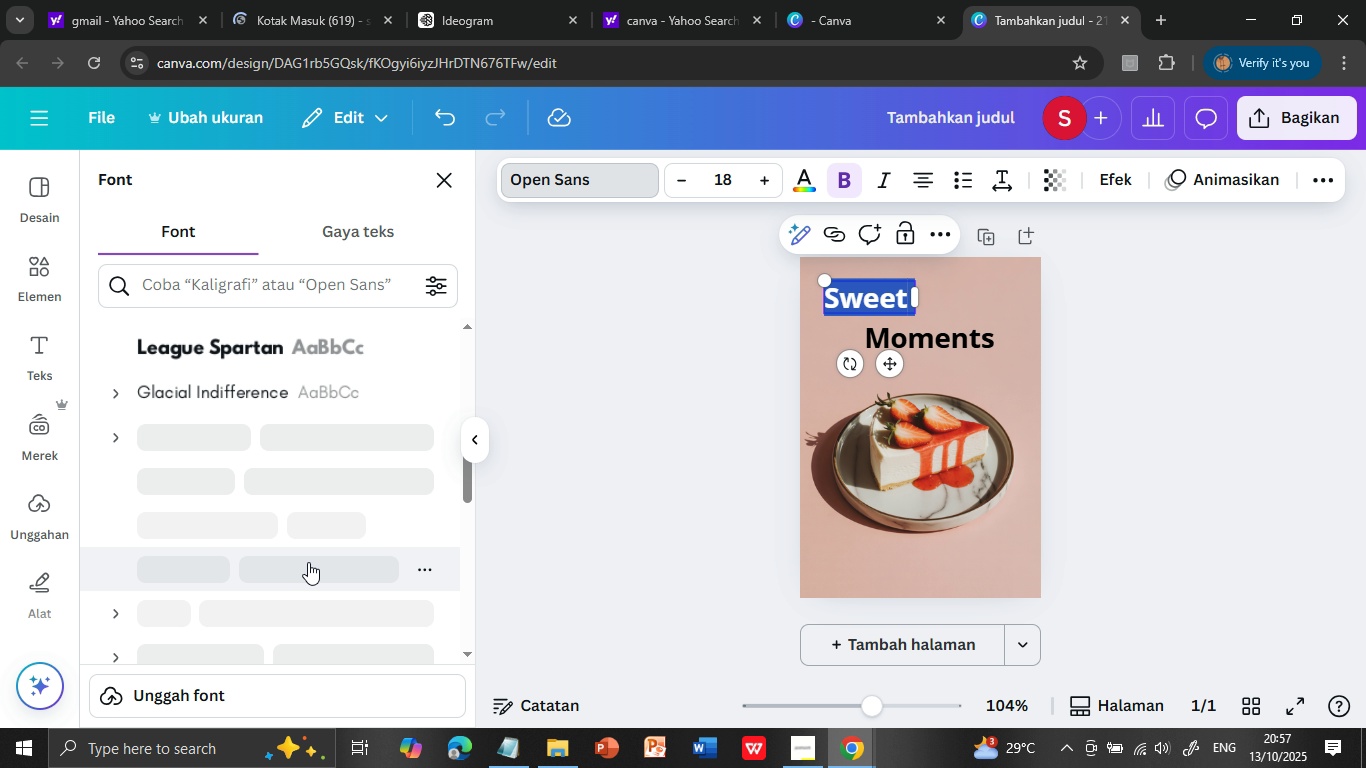 
wait(13.64)
 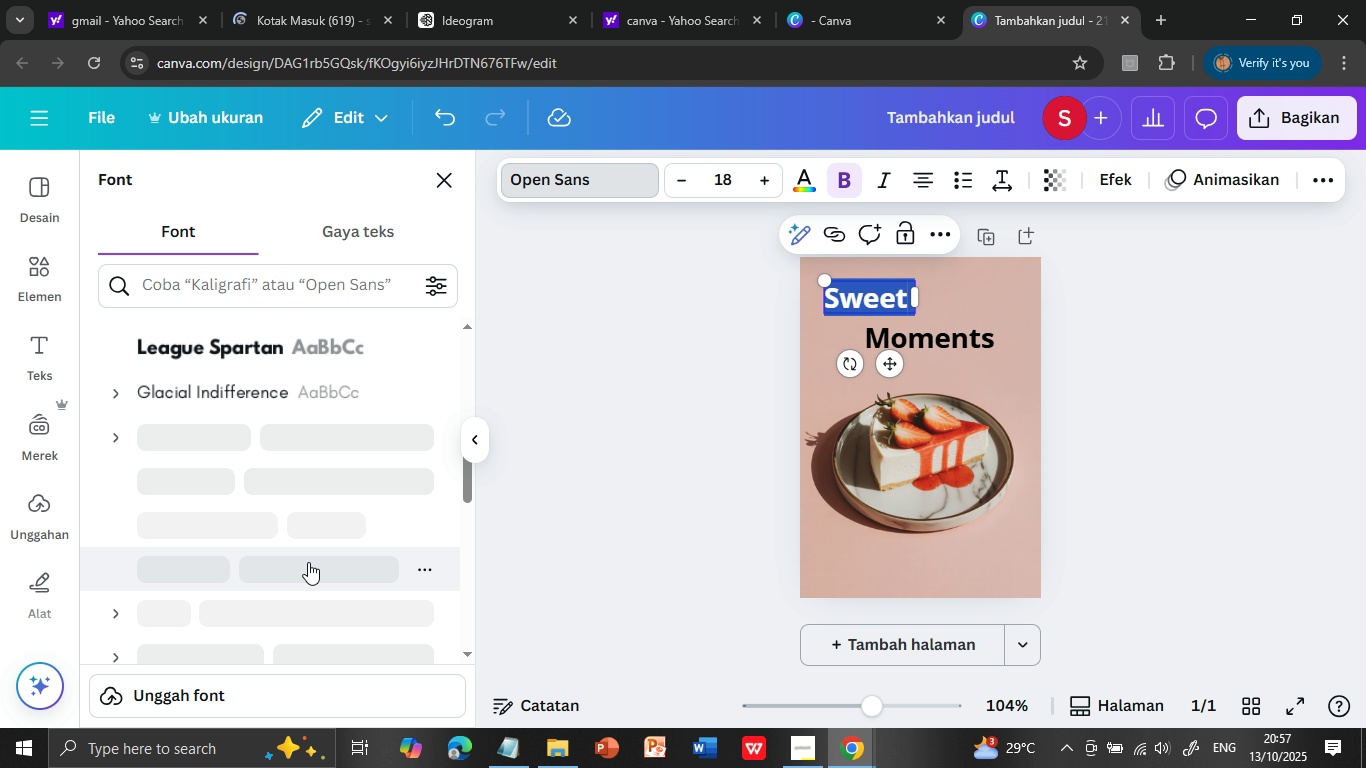 
scroll: coordinate [308, 562], scroll_direction: down, amount: 7.0
 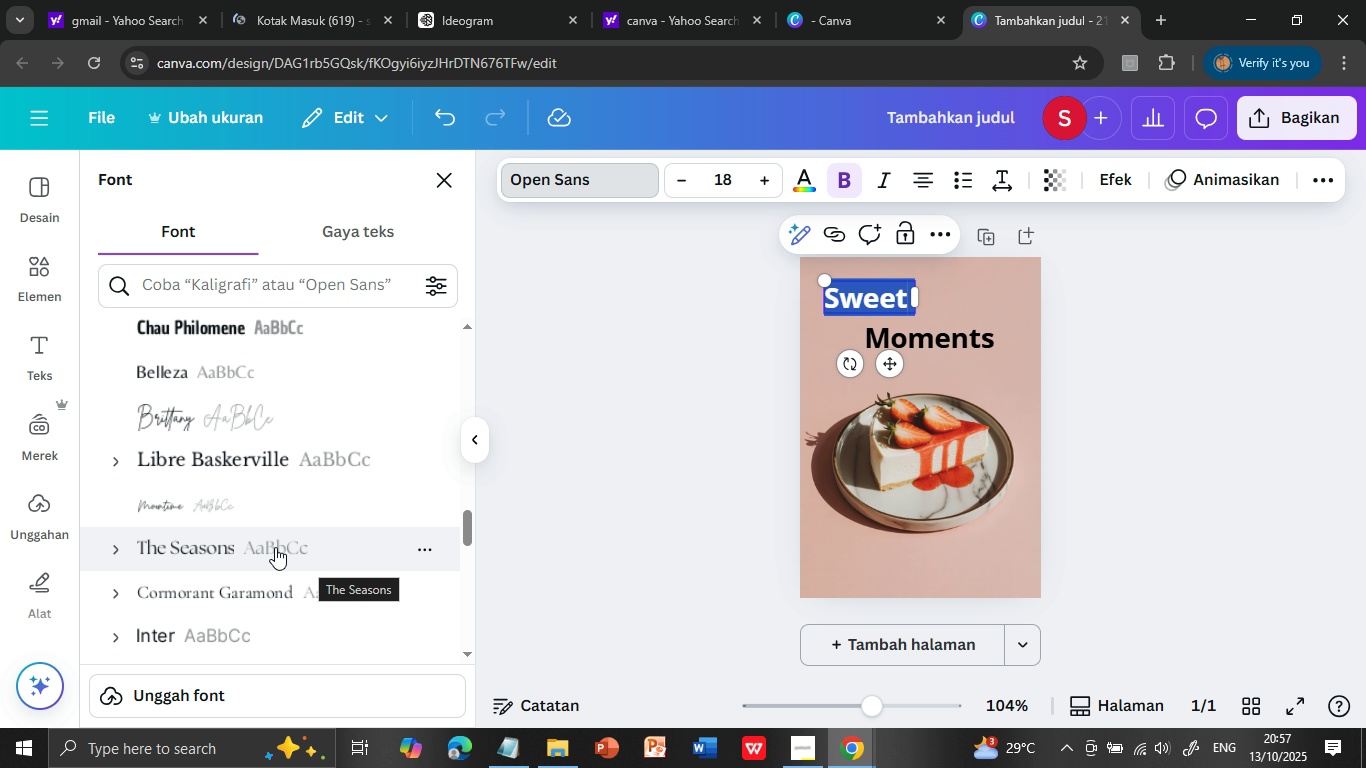 
left_click([266, 546])
 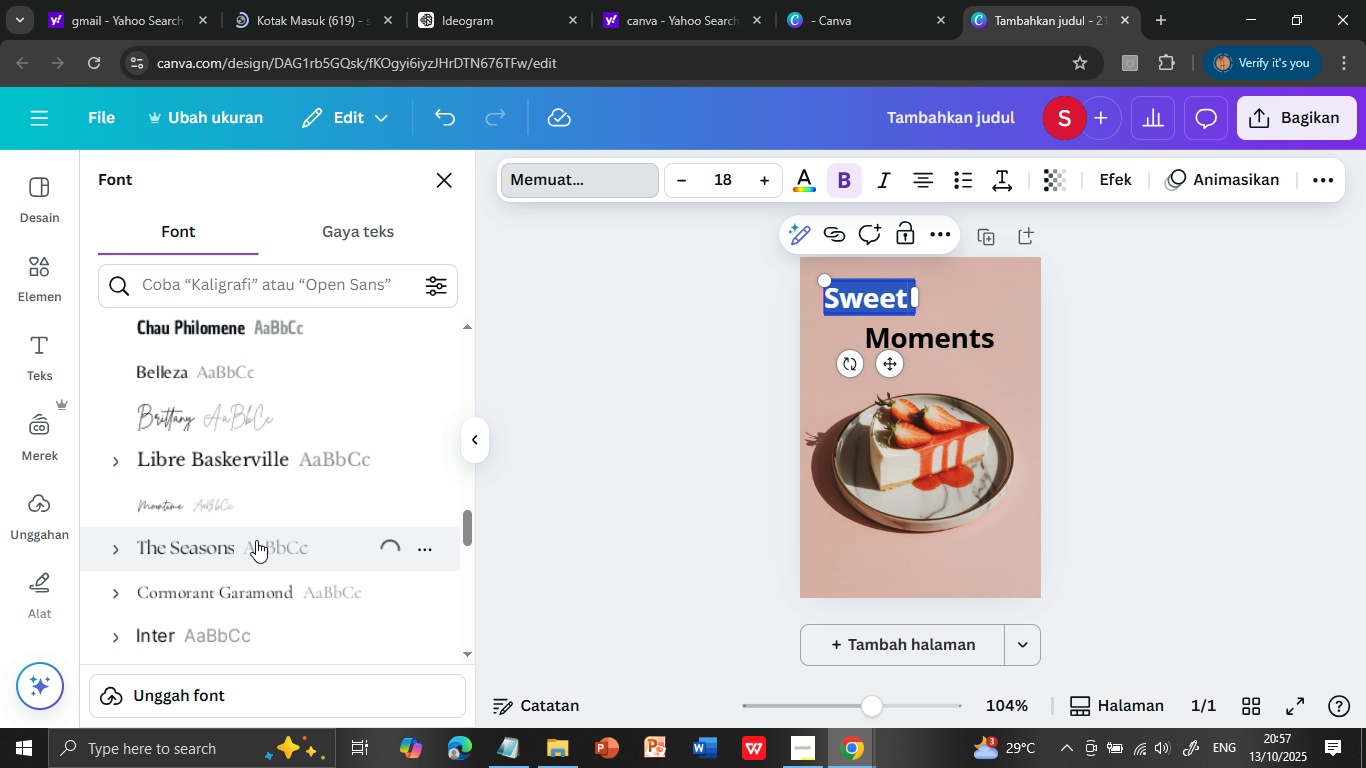 
wait(8.09)
 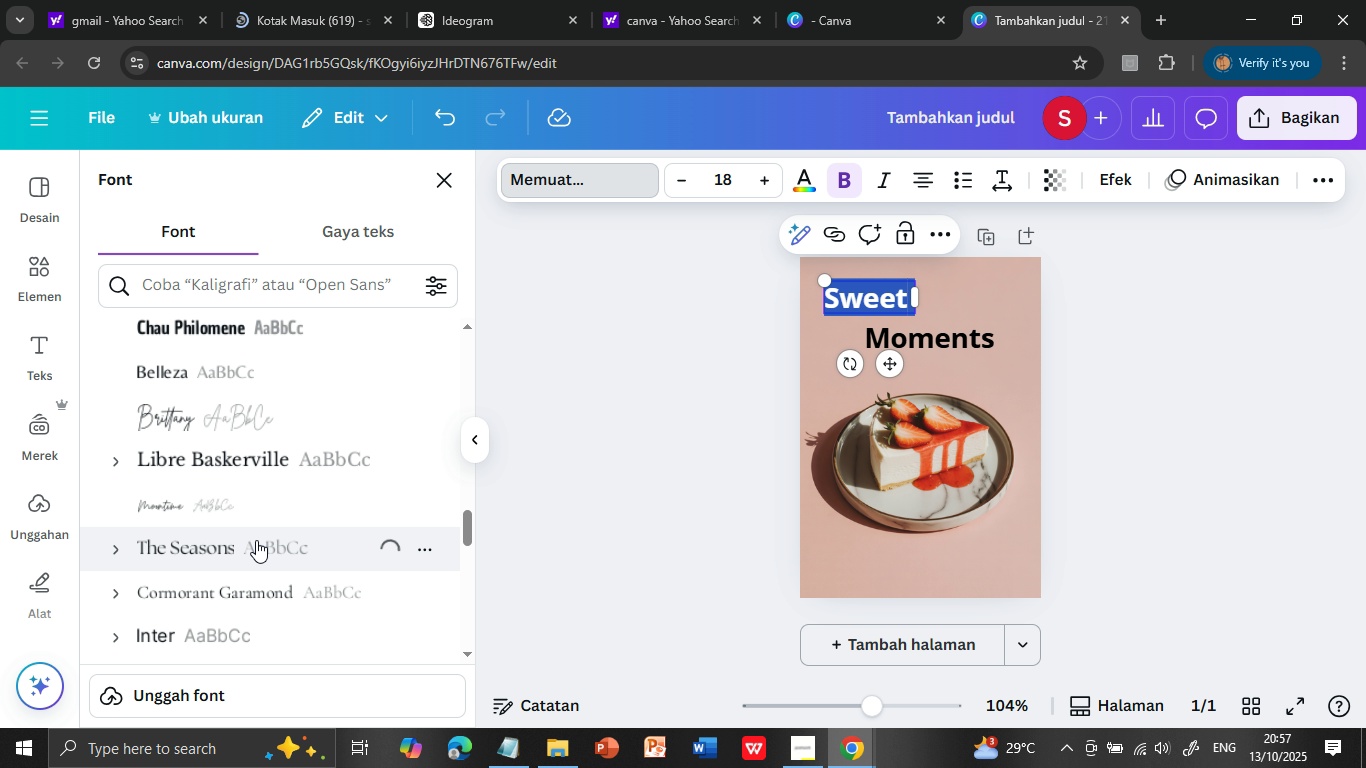 
double_click([765, 176])
 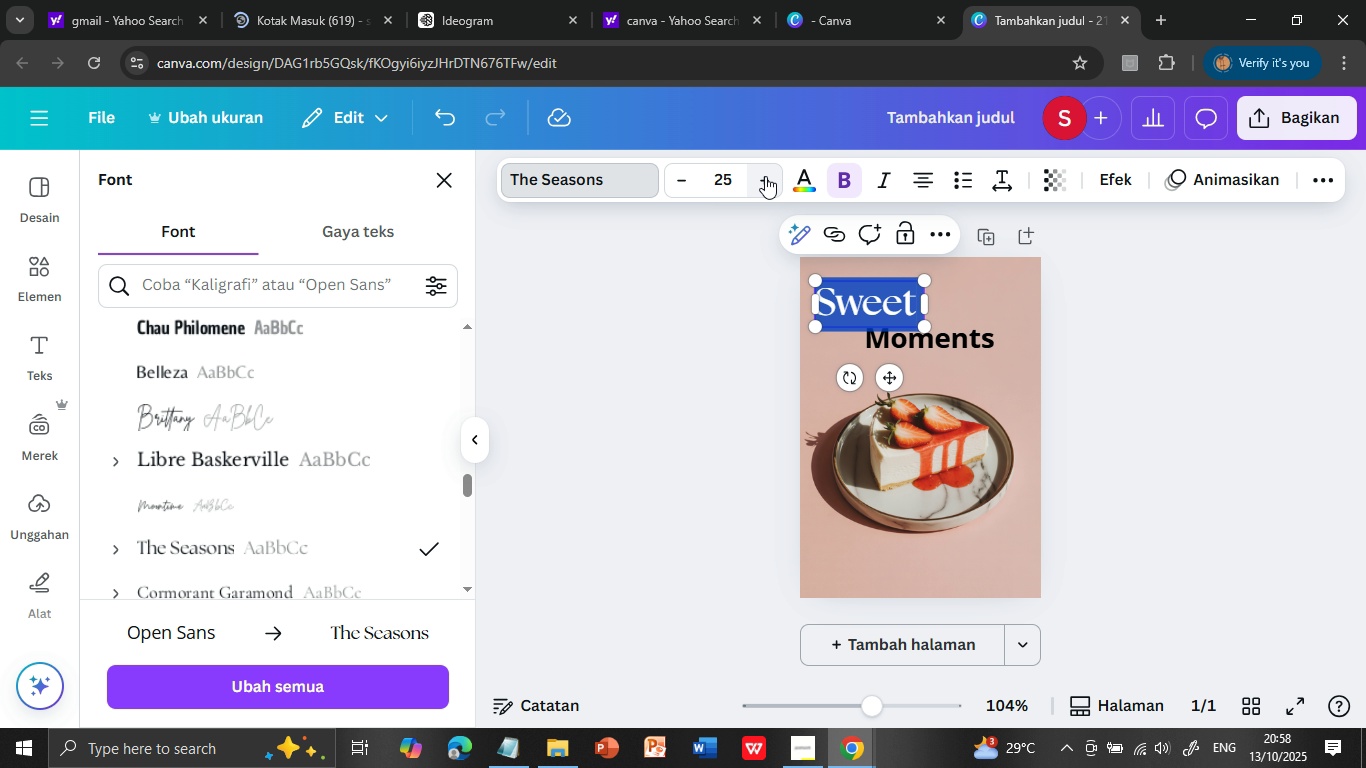 
triple_click([765, 176])
 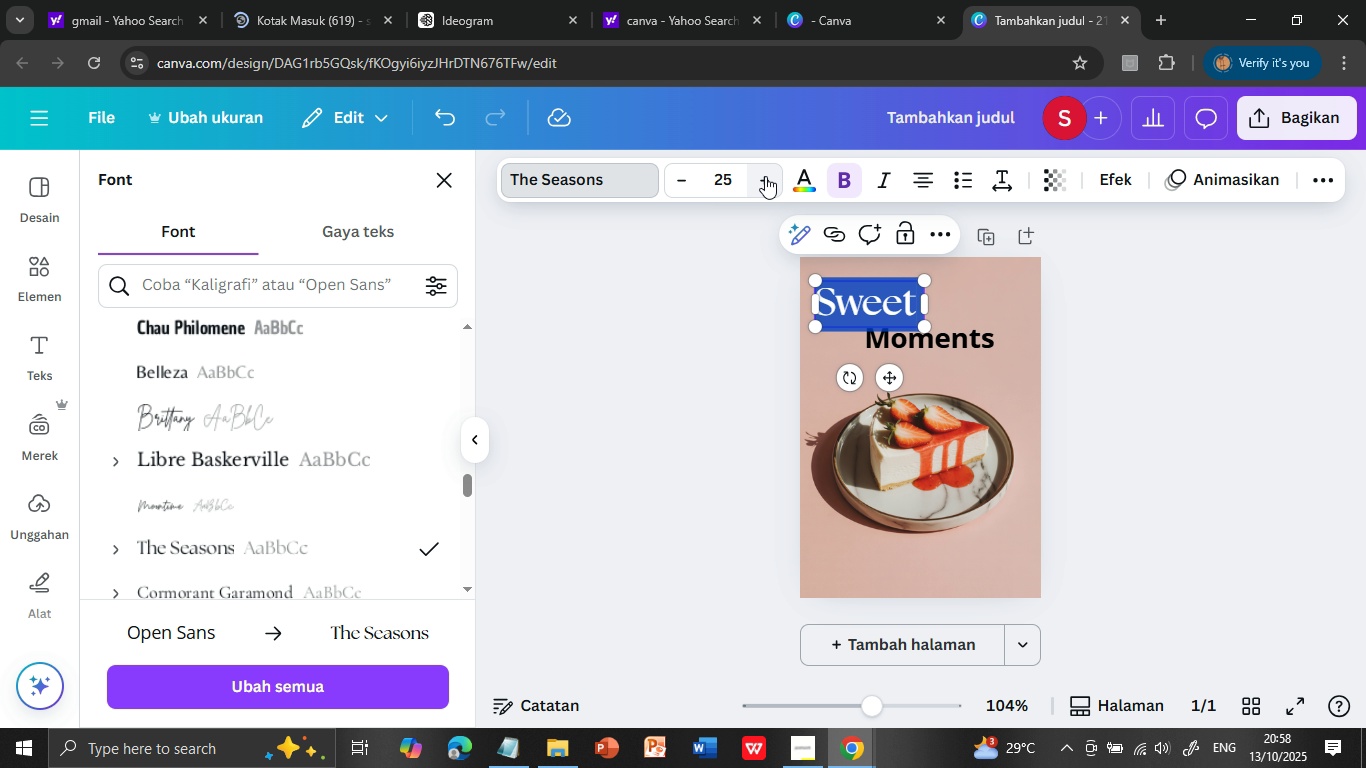 
triple_click([765, 176])
 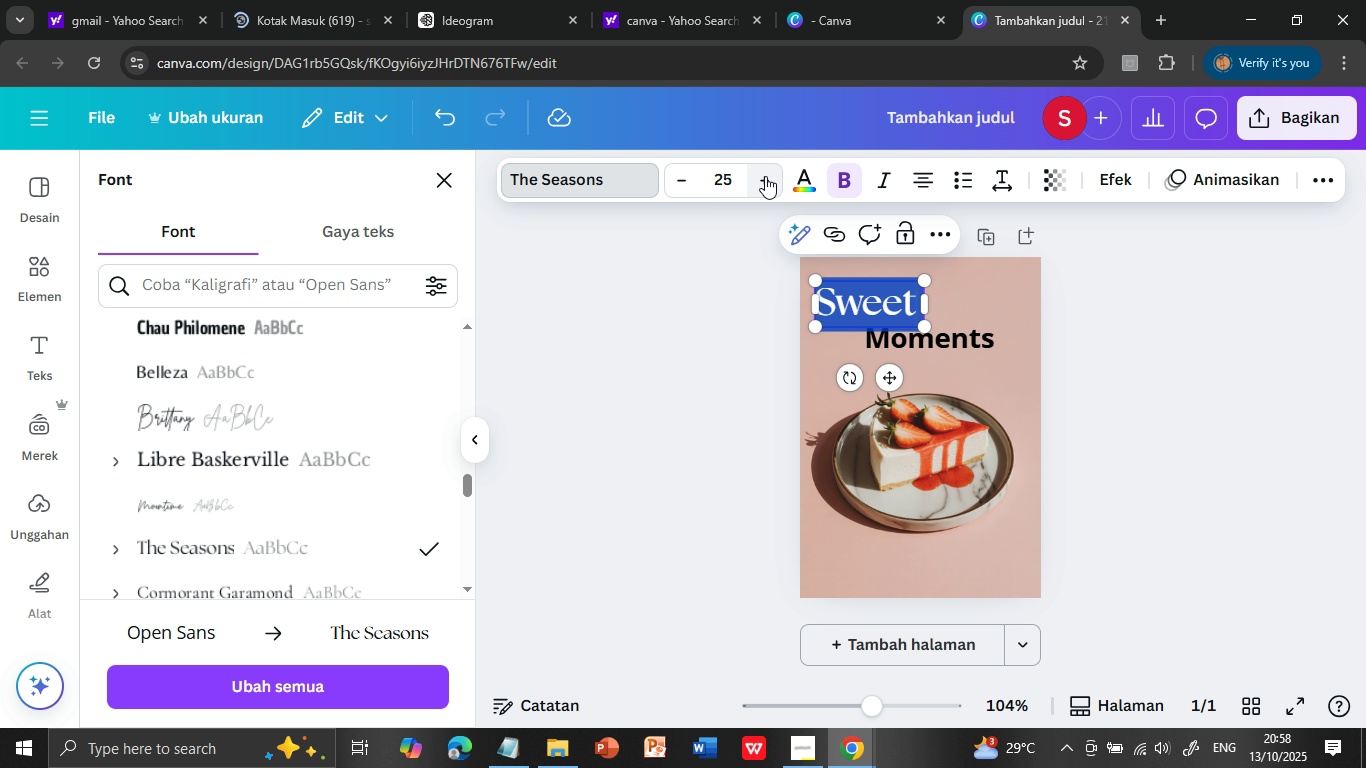 
triple_click([765, 176])
 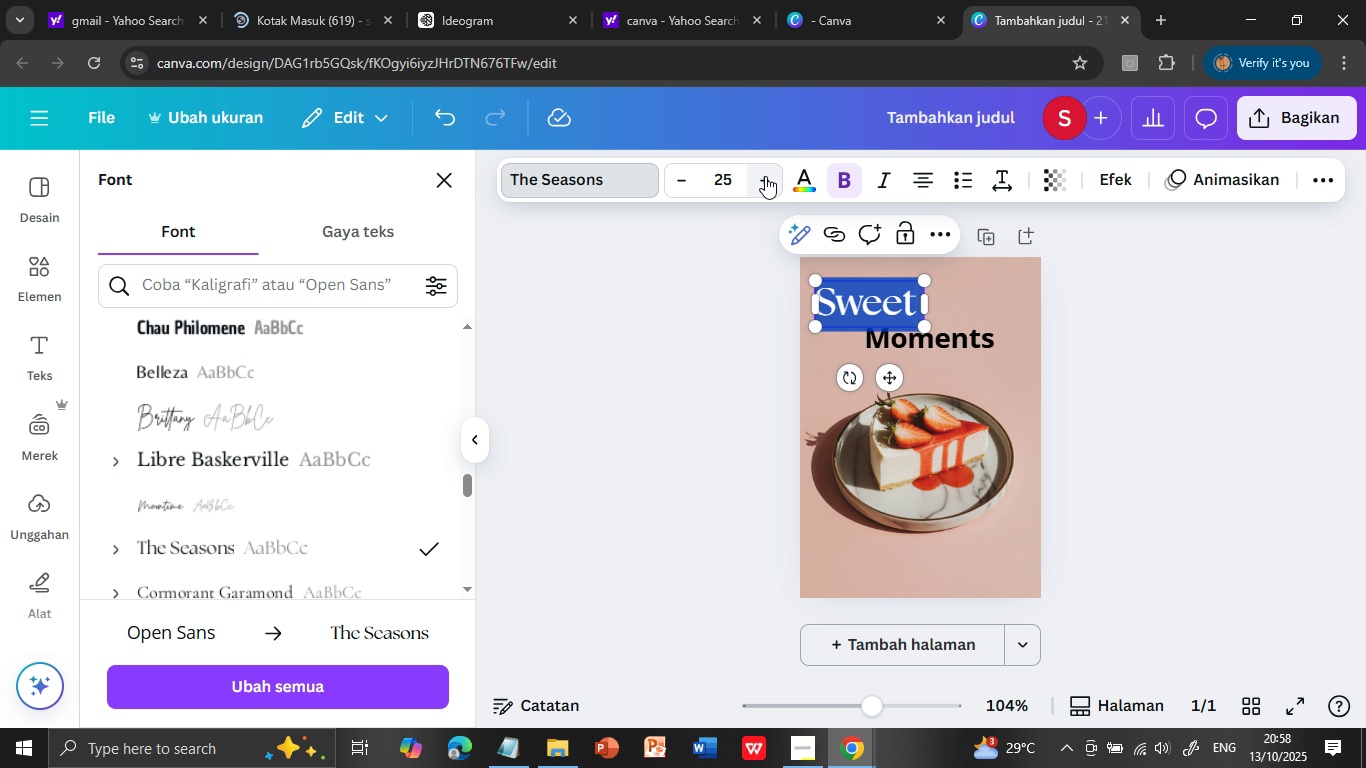 
triple_click([765, 176])
 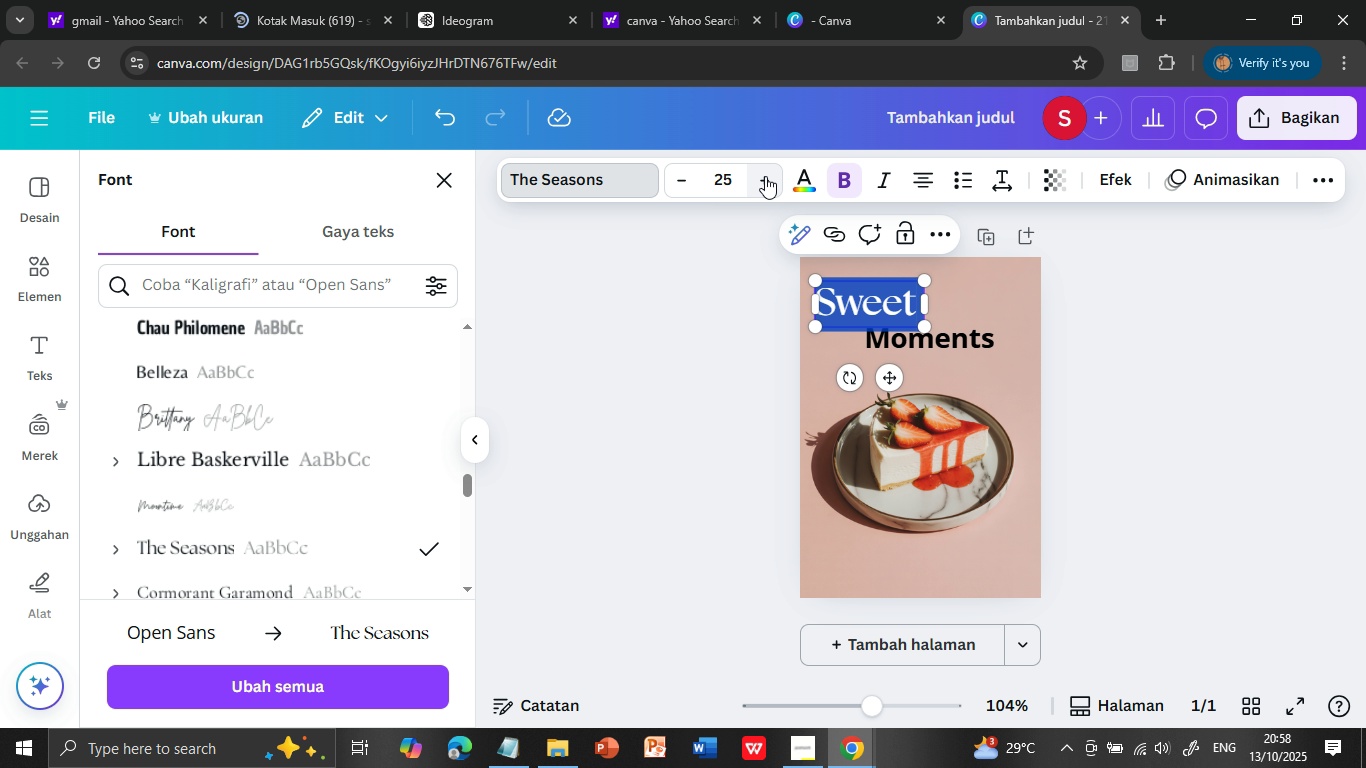 
triple_click([765, 176])
 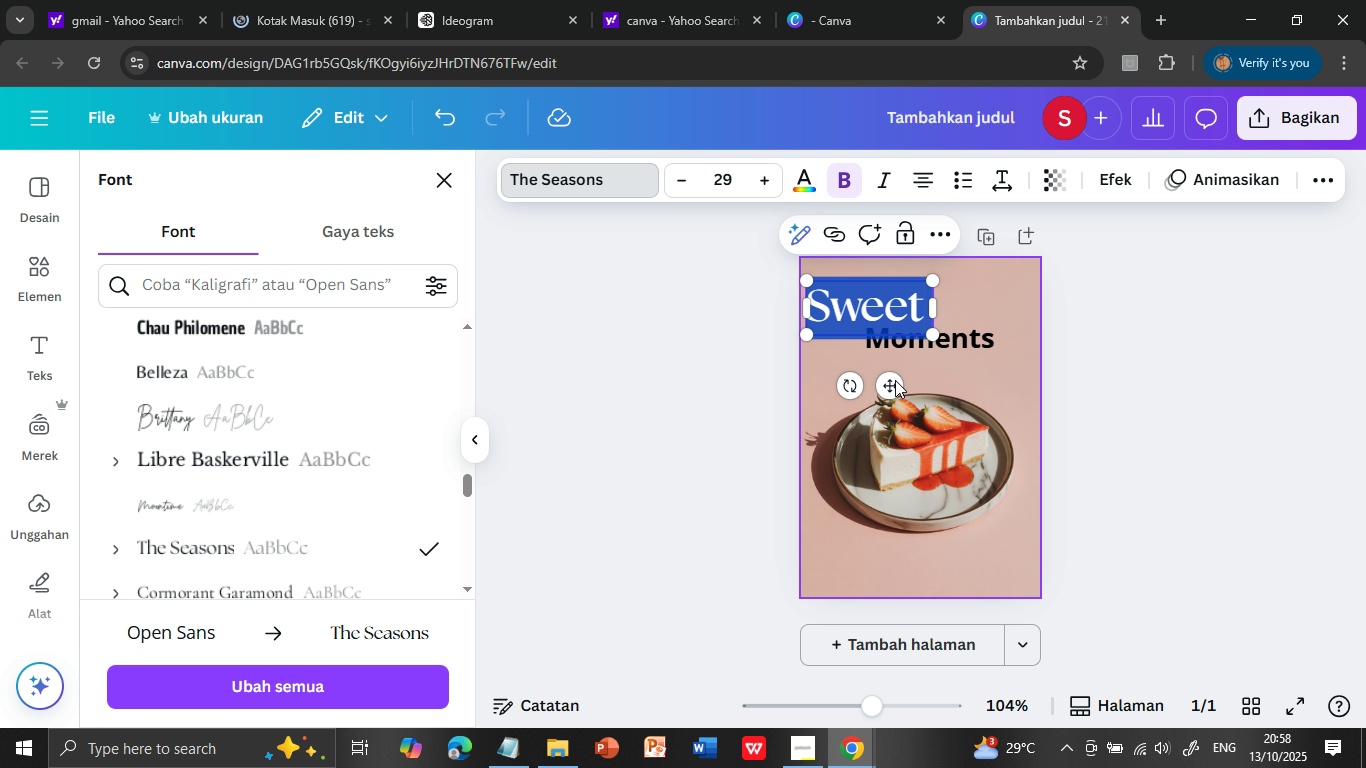 
triple_click([765, 176])
 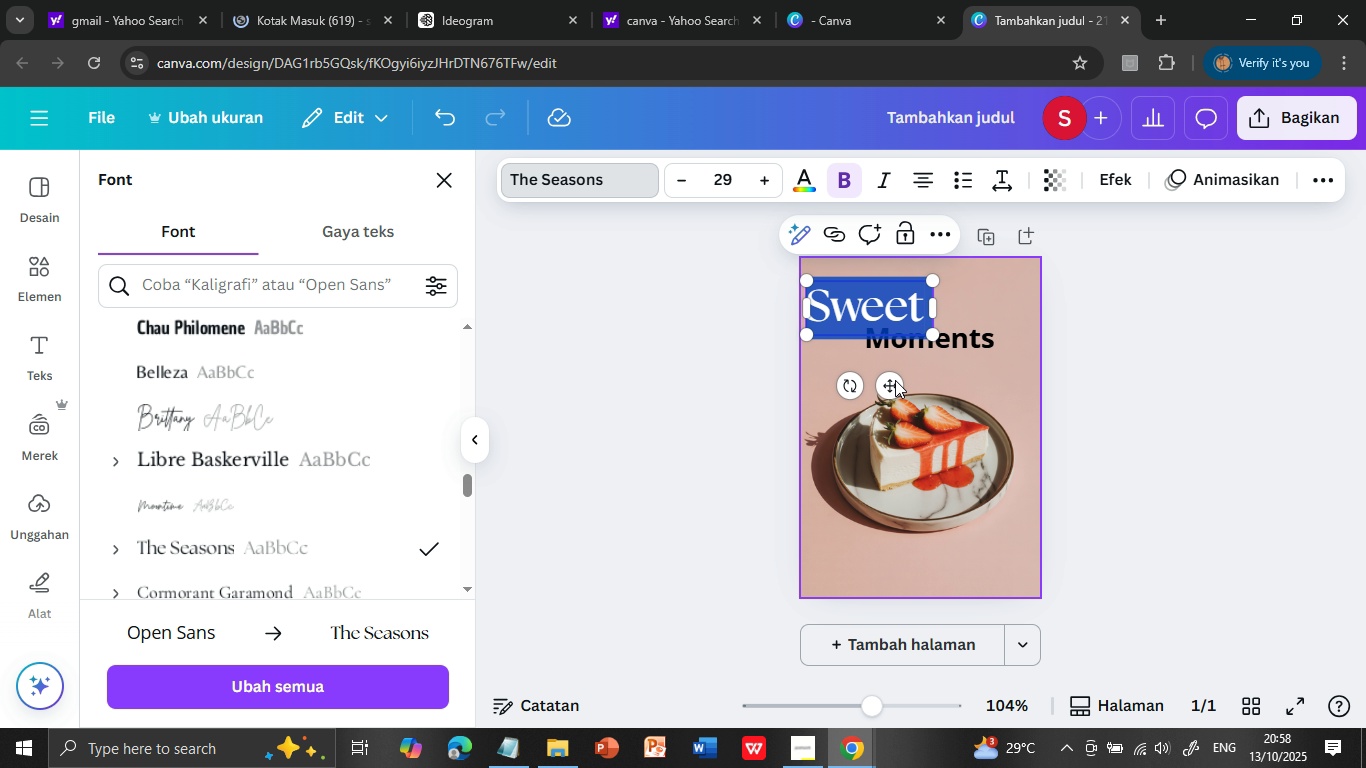 
triple_click([765, 176])
 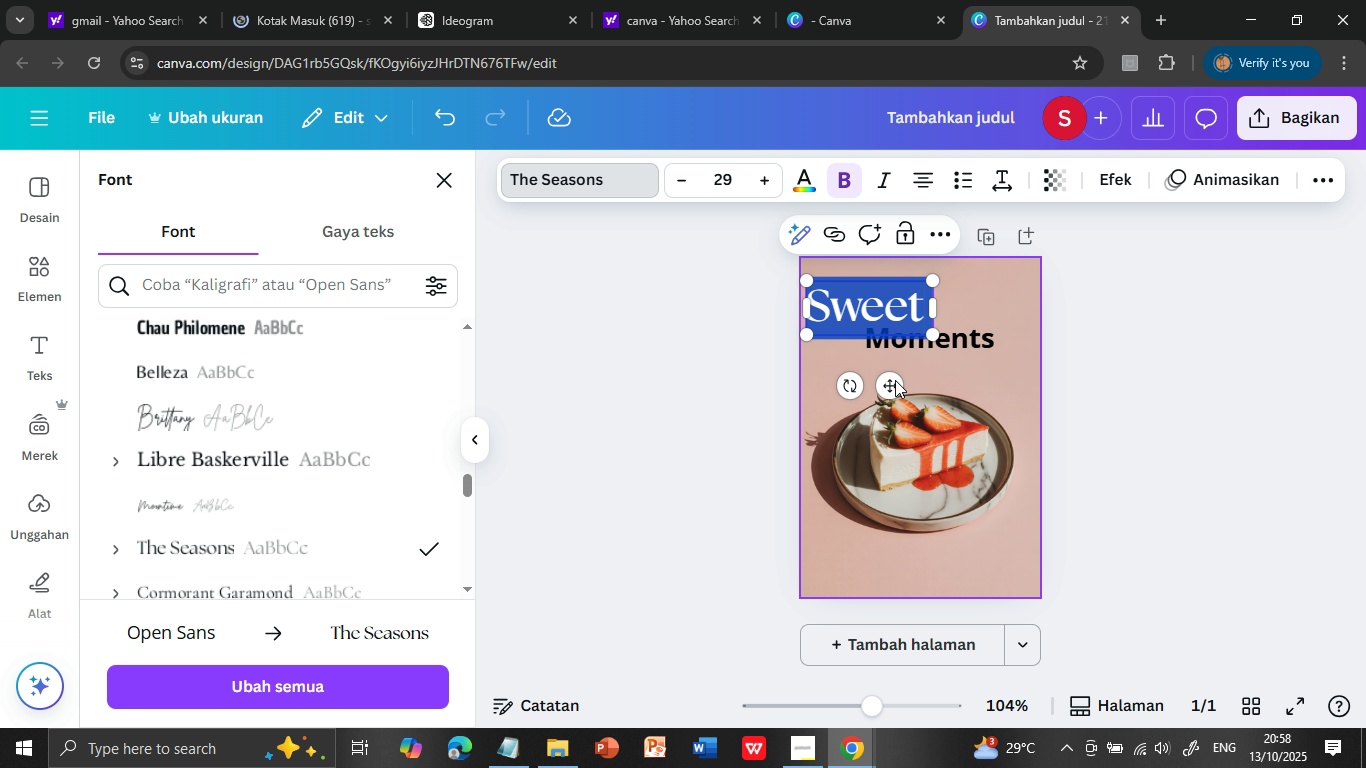 
triple_click([765, 176])
 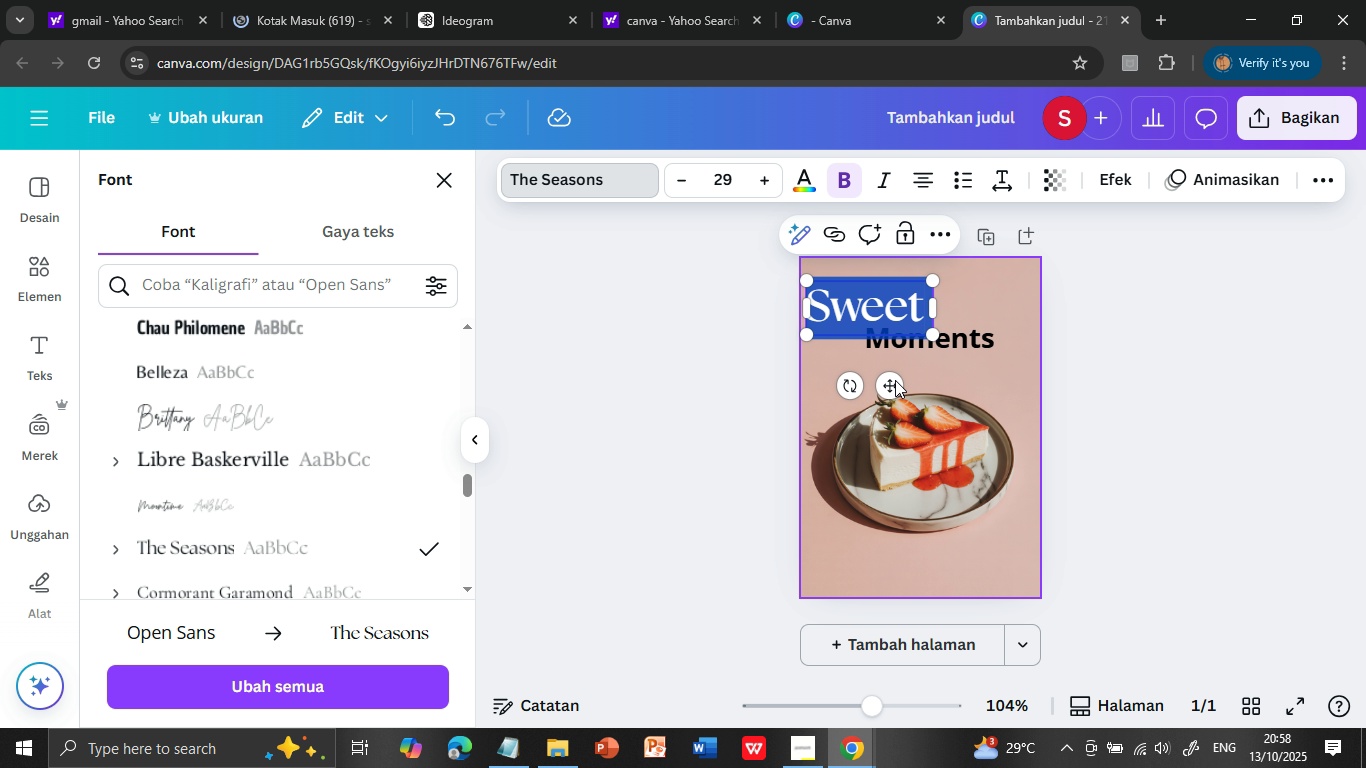 
triple_click([765, 176])
 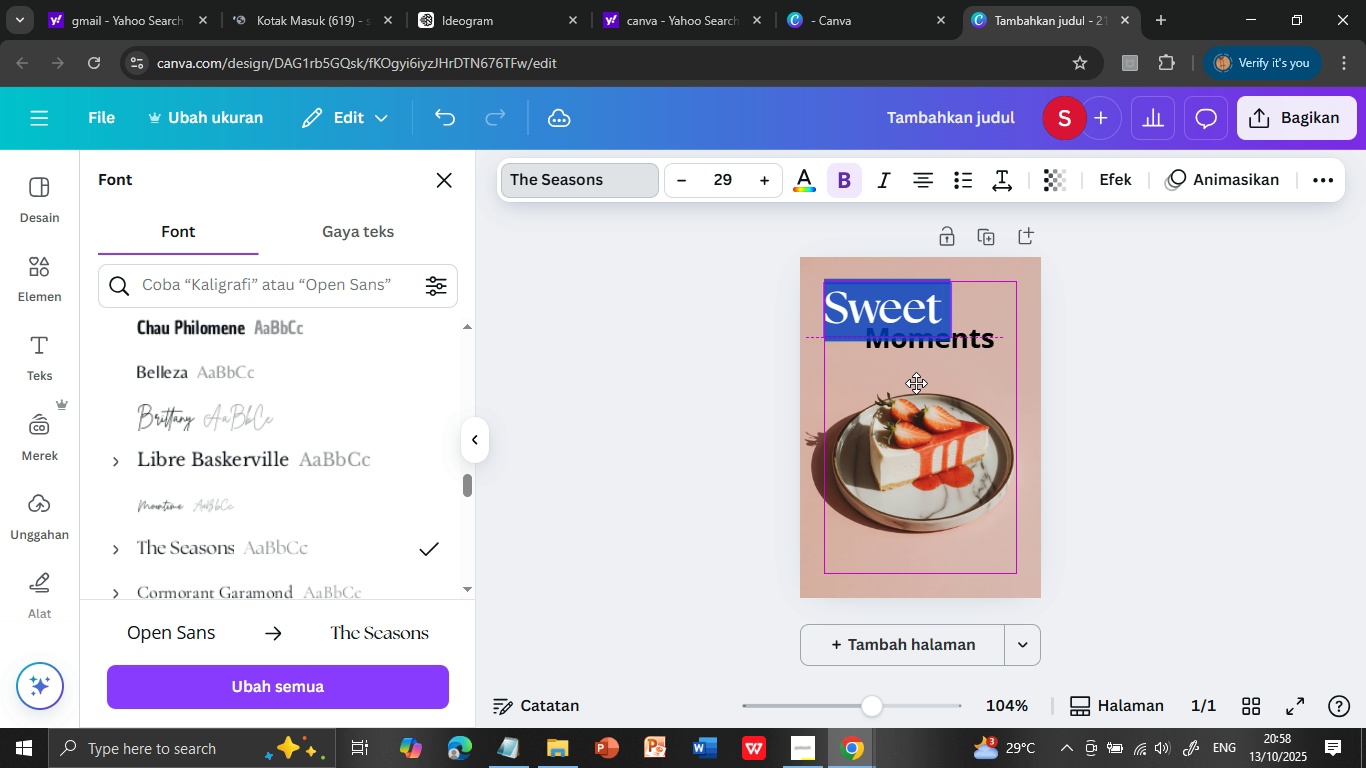 
wait(8.53)
 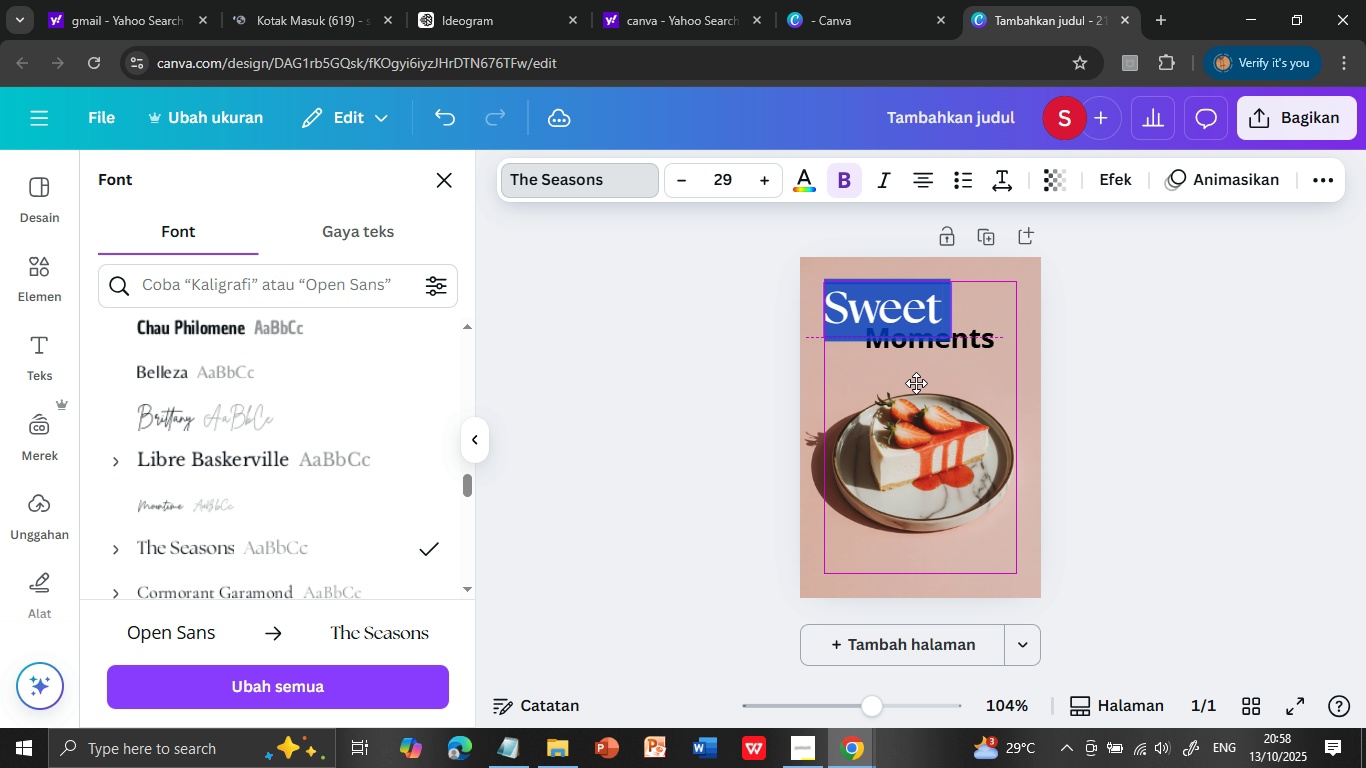 
left_click([802, 180])
 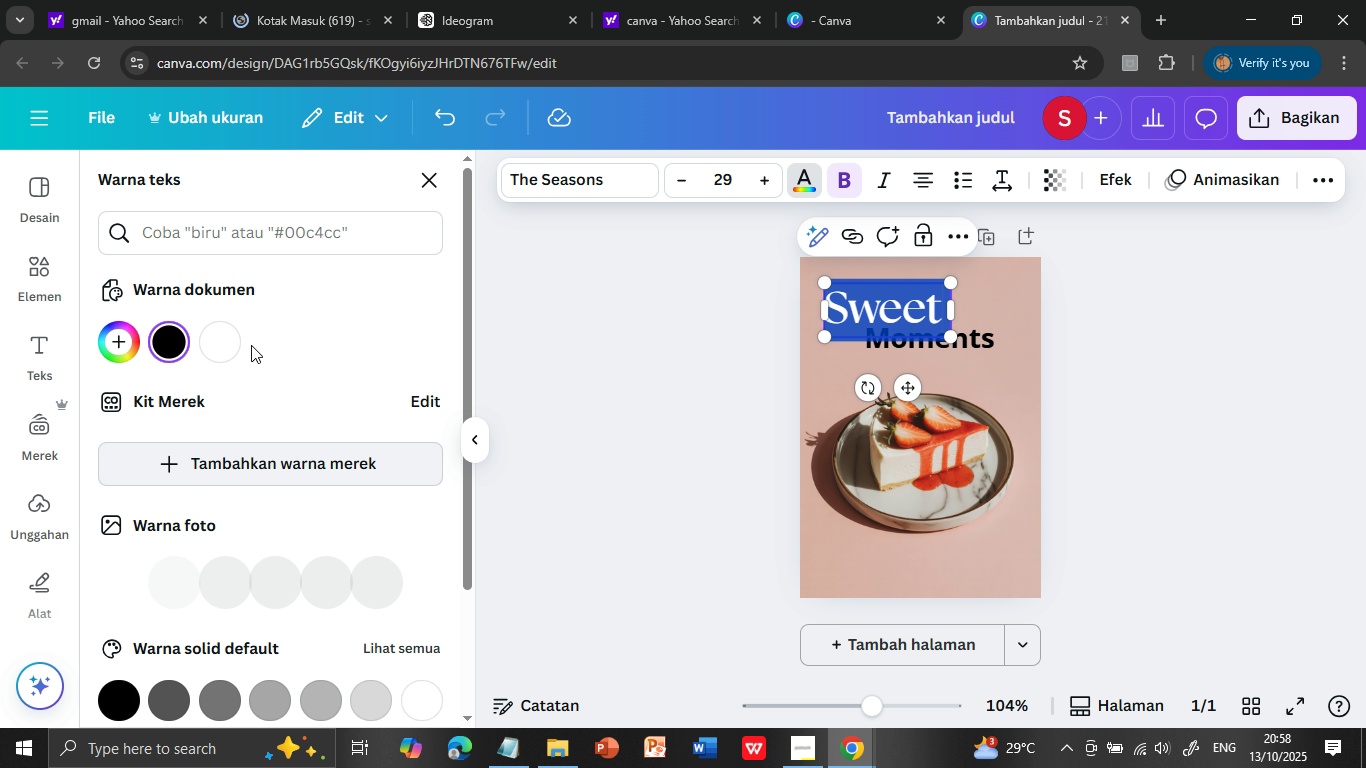 
left_click([235, 236])
 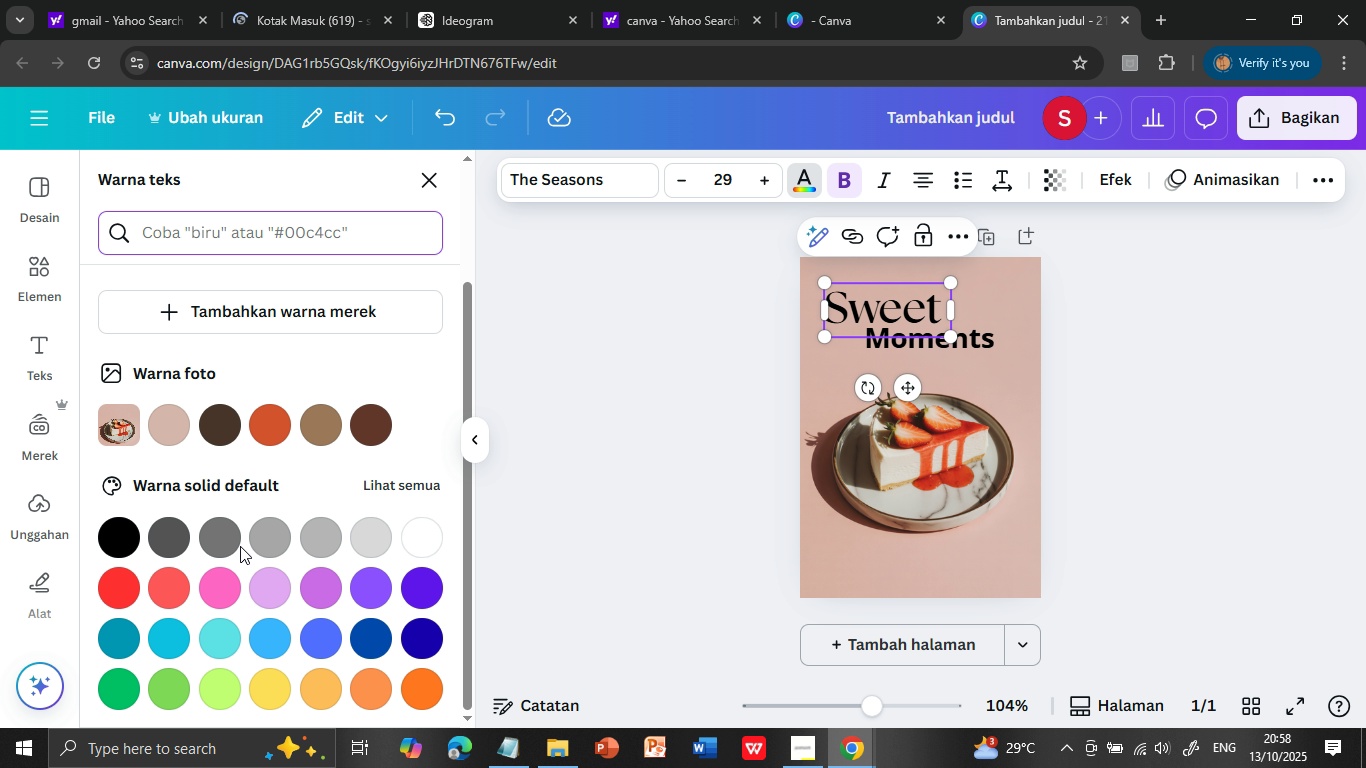 
scroll: coordinate [240, 546], scroll_direction: down, amount: 2.0
 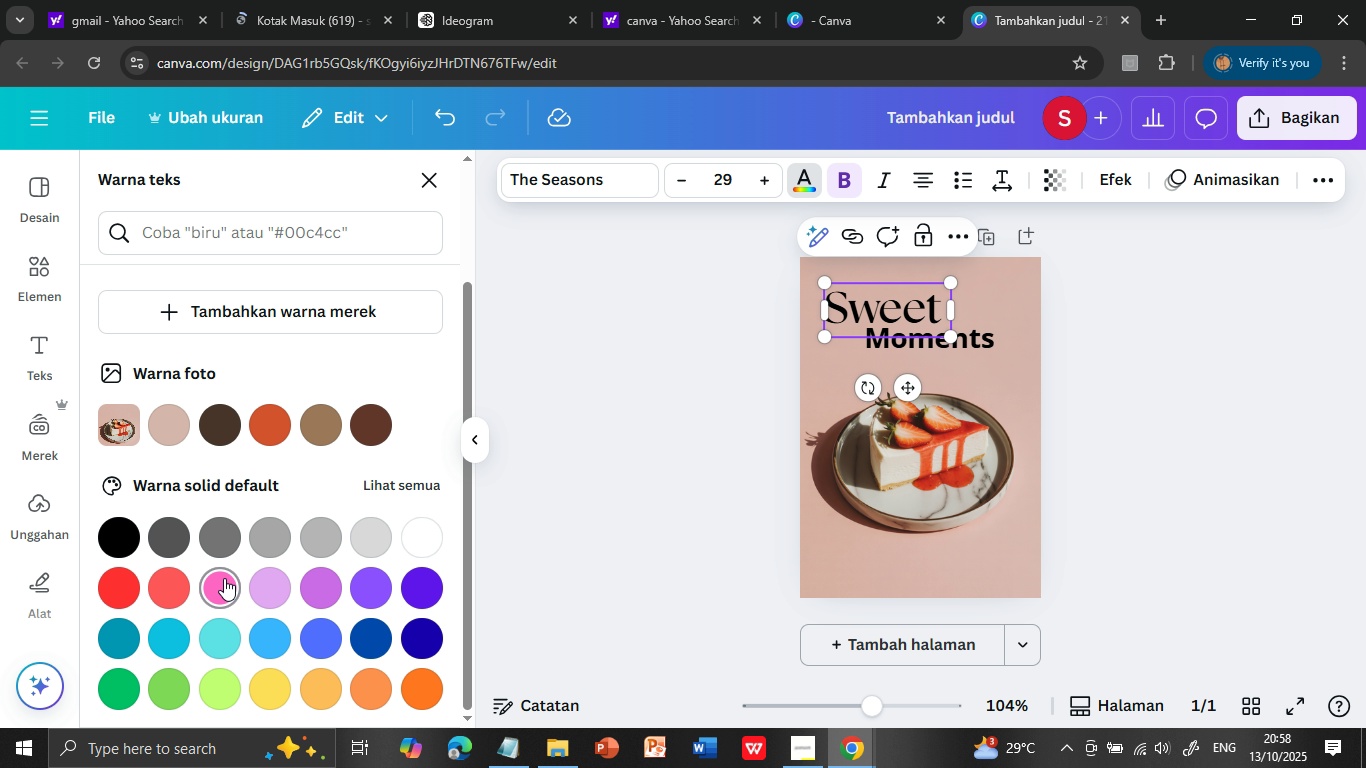 
left_click([224, 578])
 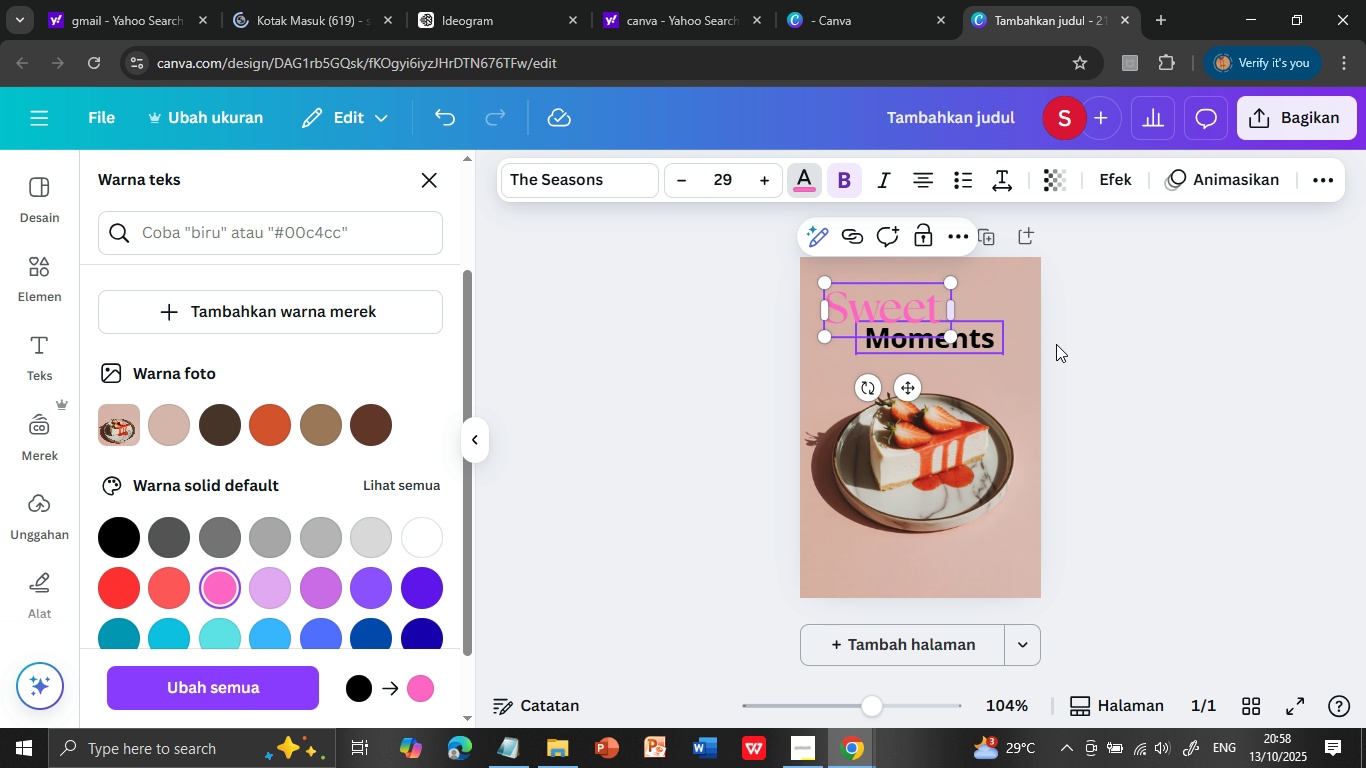 
left_click([1105, 368])
 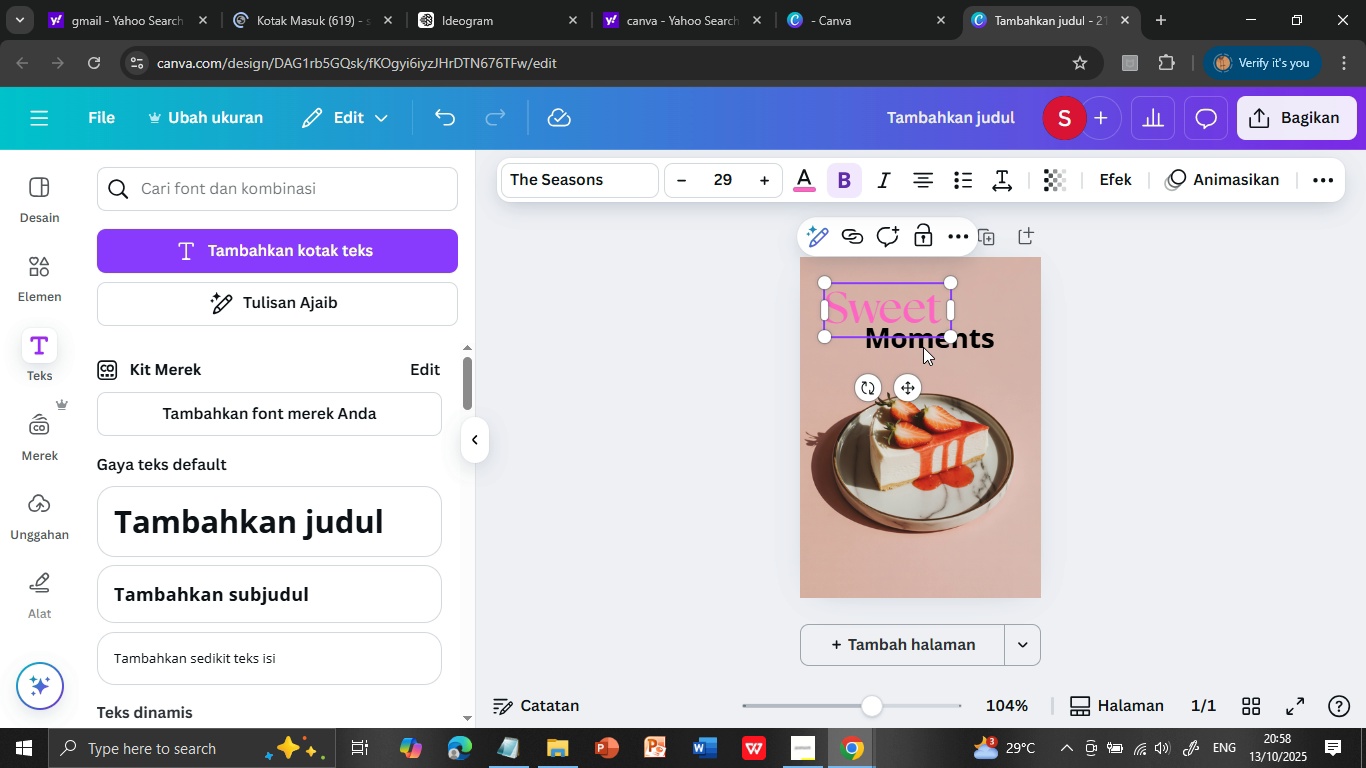 
left_click([989, 339])
 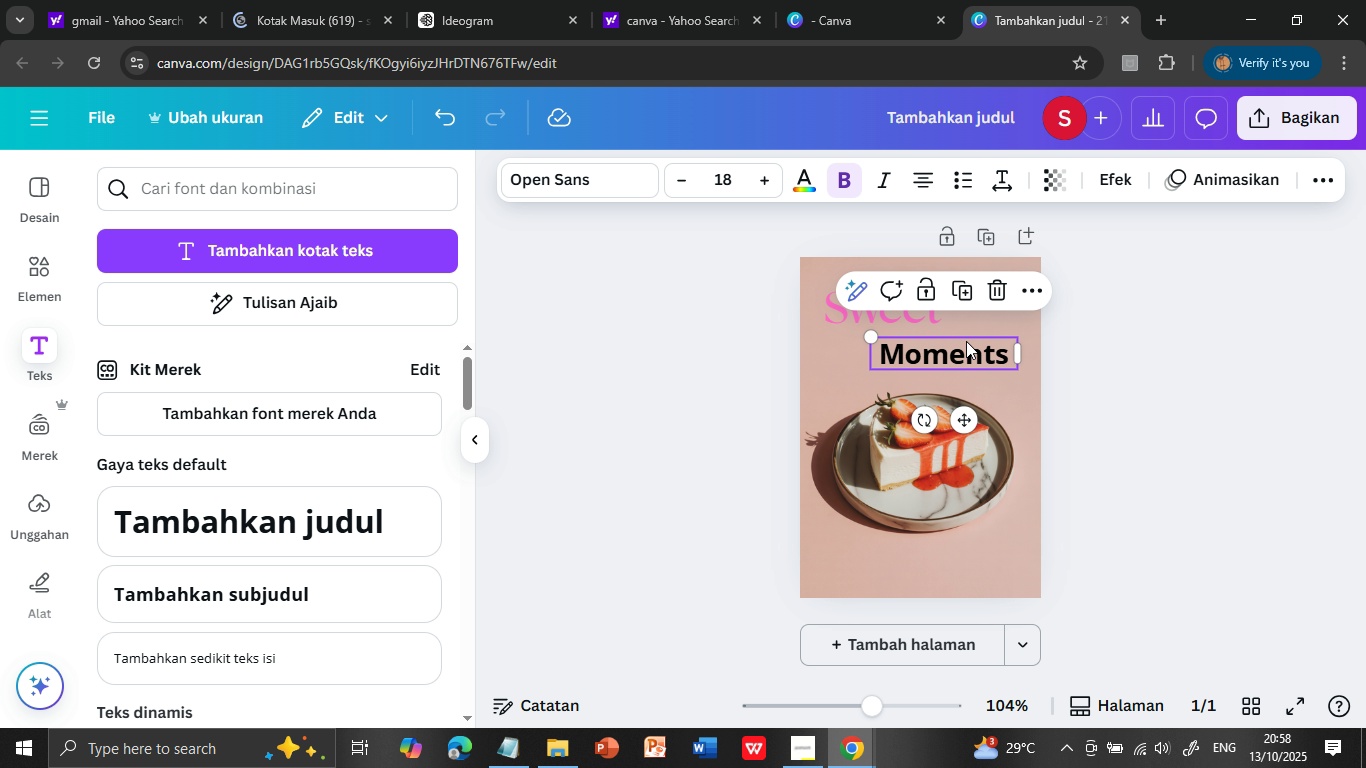 
wait(7.42)
 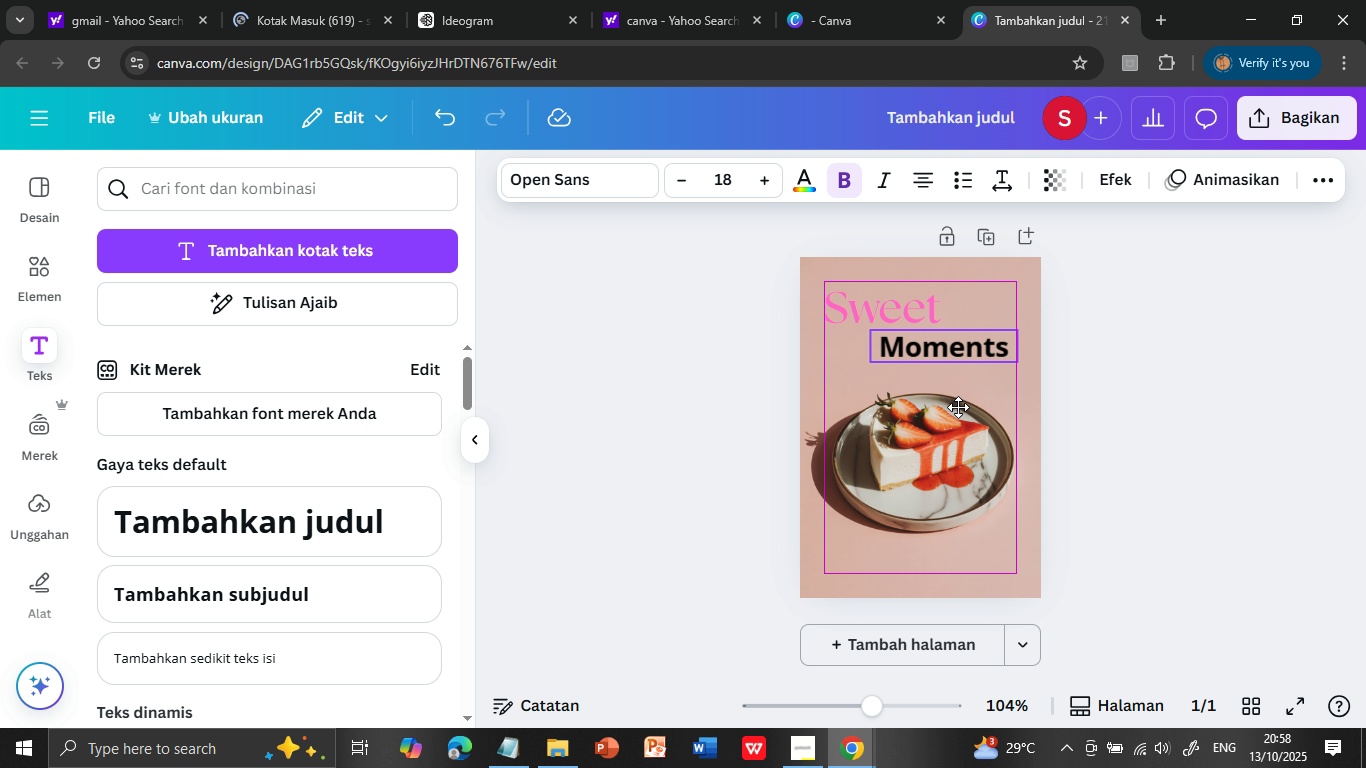 
left_click([989, 351])
 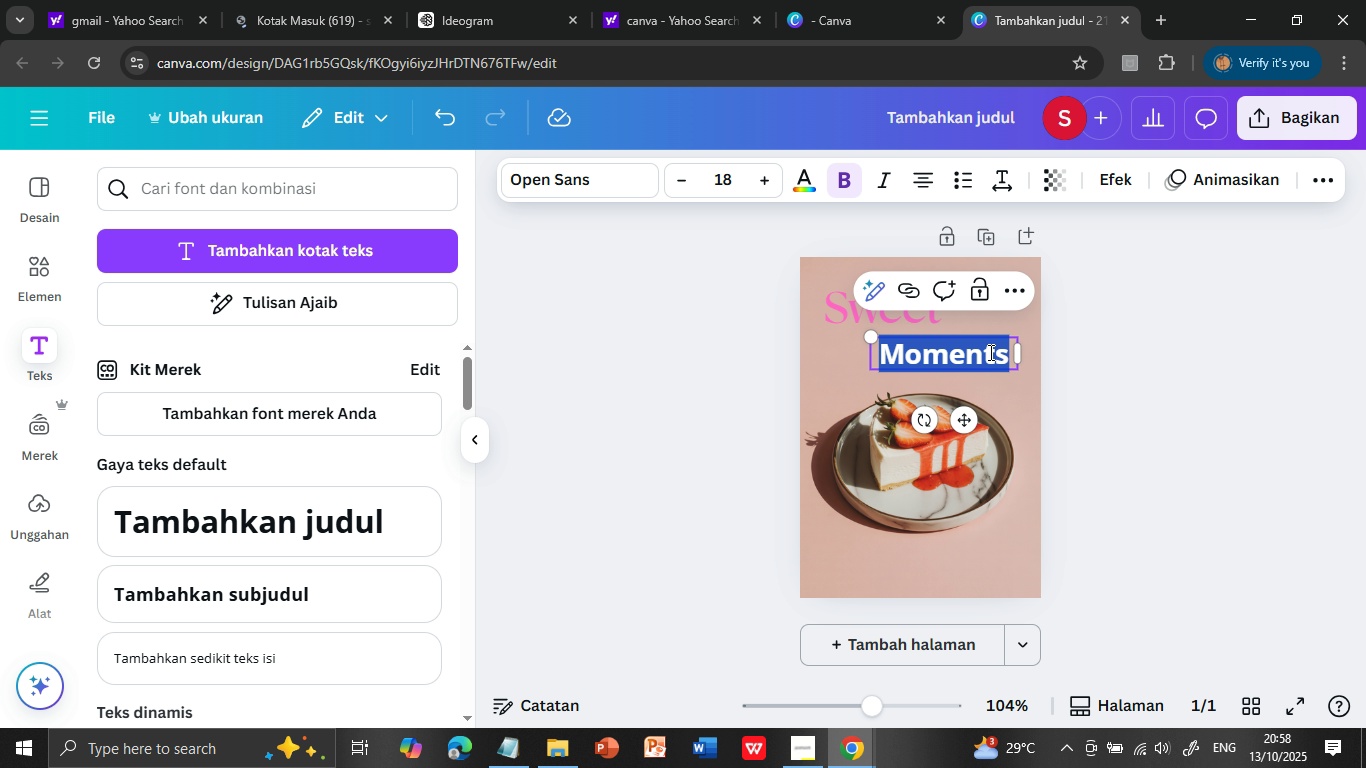 
triple_click([989, 351])
 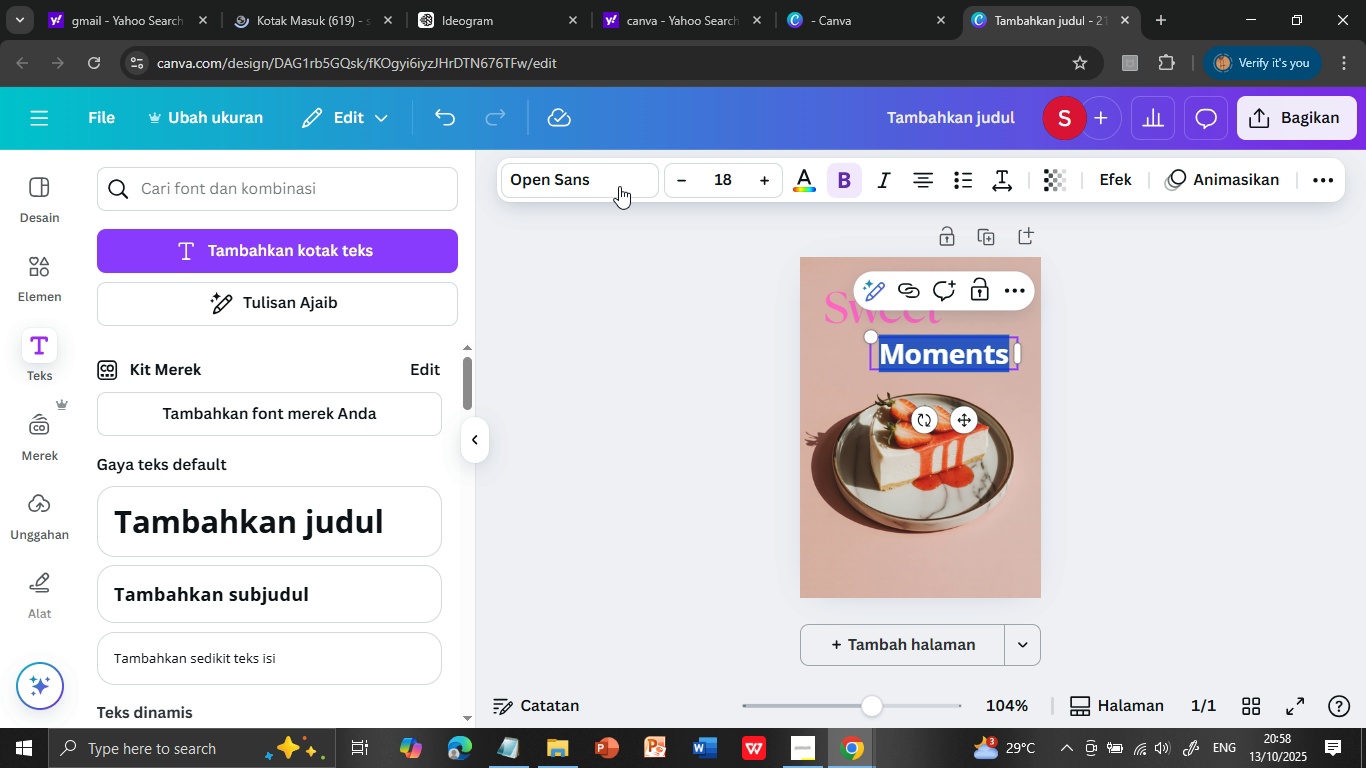 
double_click([989, 351])
 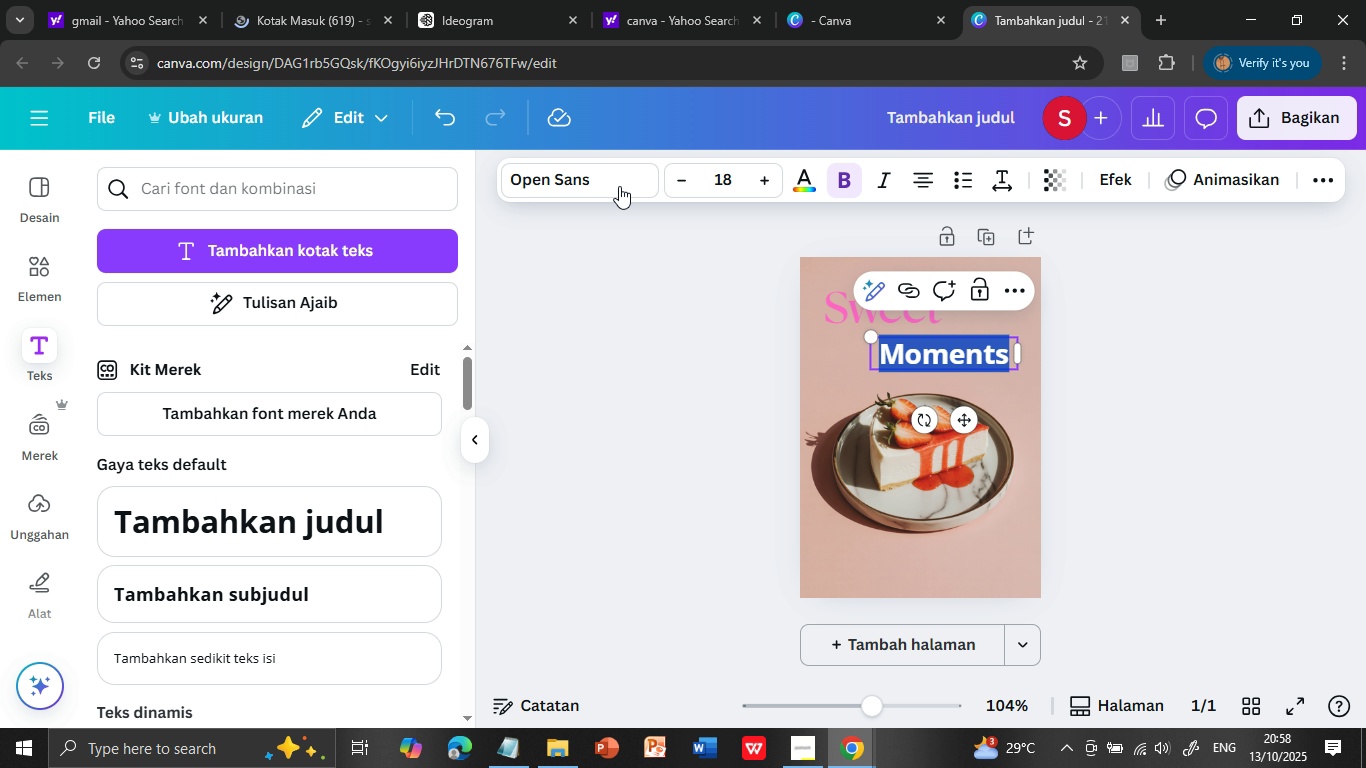 
left_click([619, 185])
 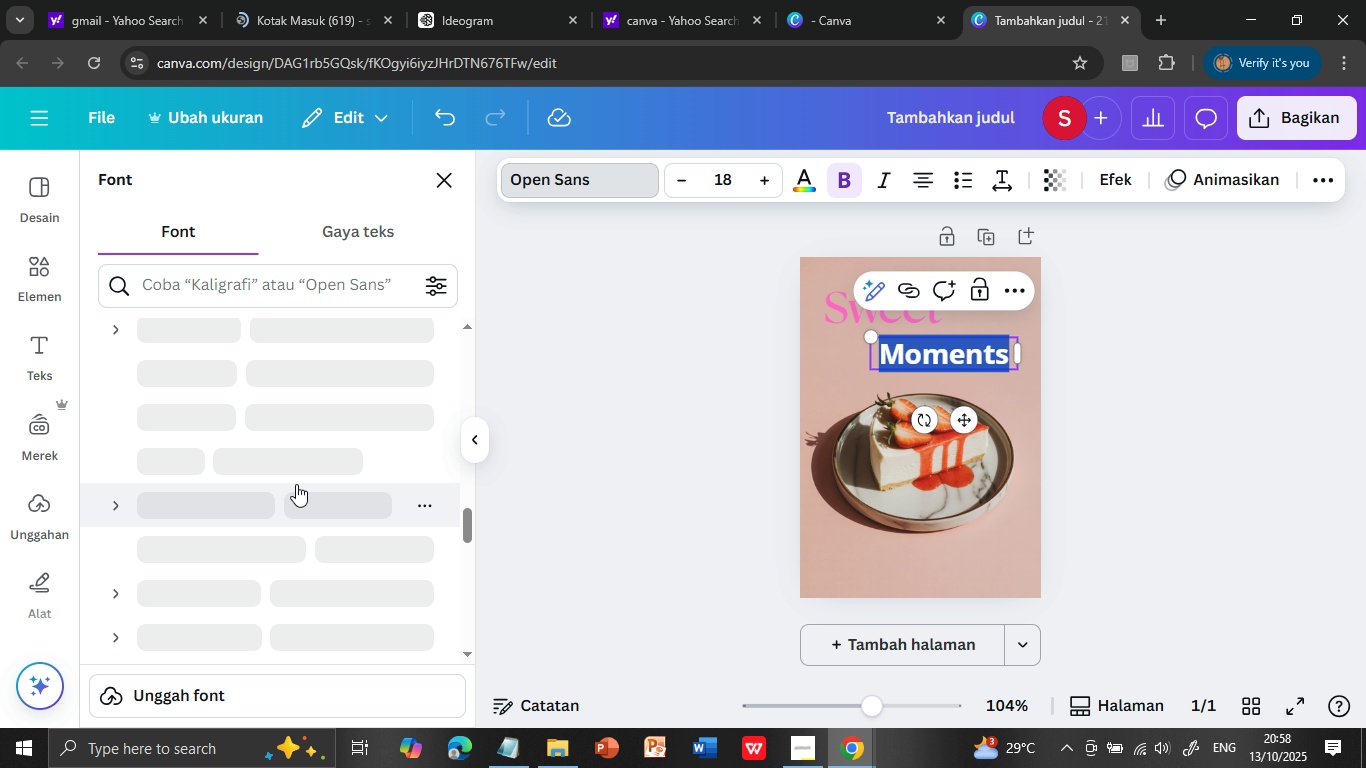 
wait(15.58)
 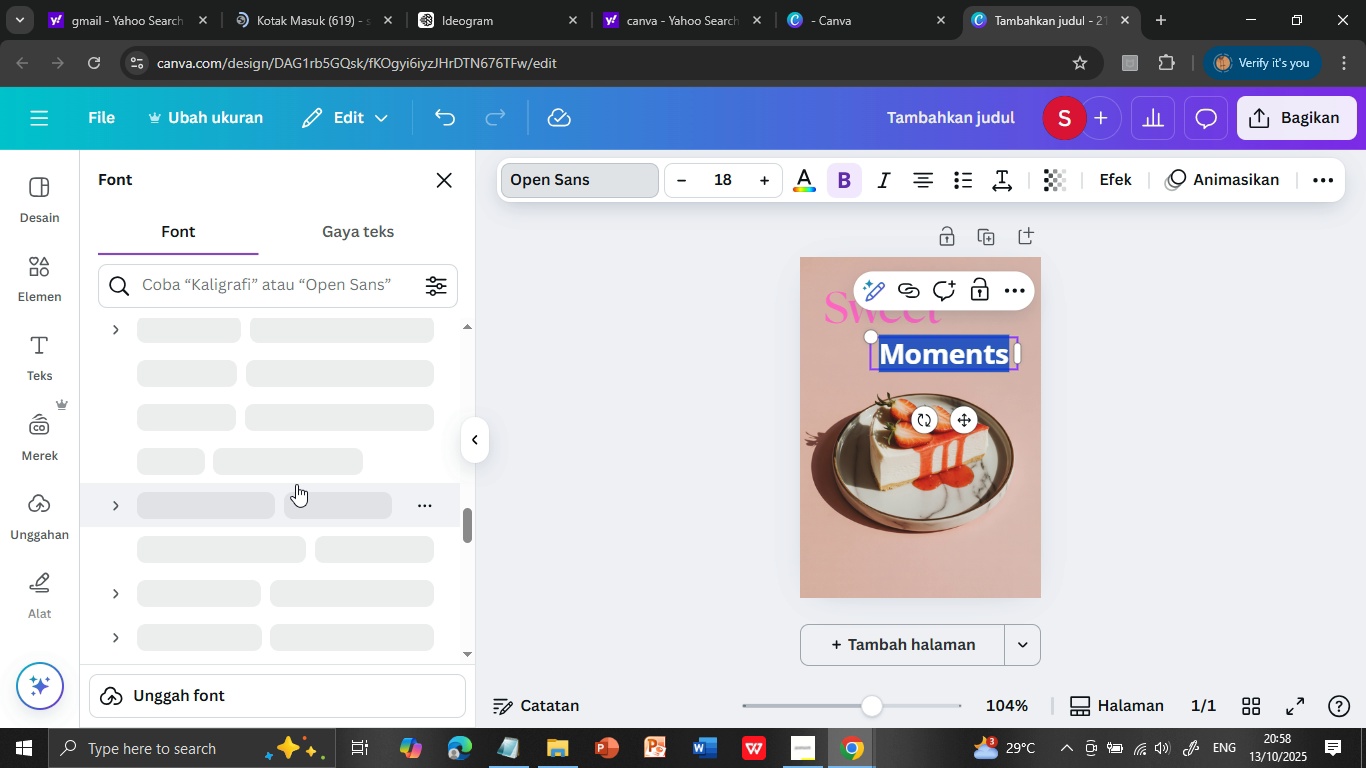 
scroll: coordinate [244, 539], scroll_direction: down, amount: 6.0
 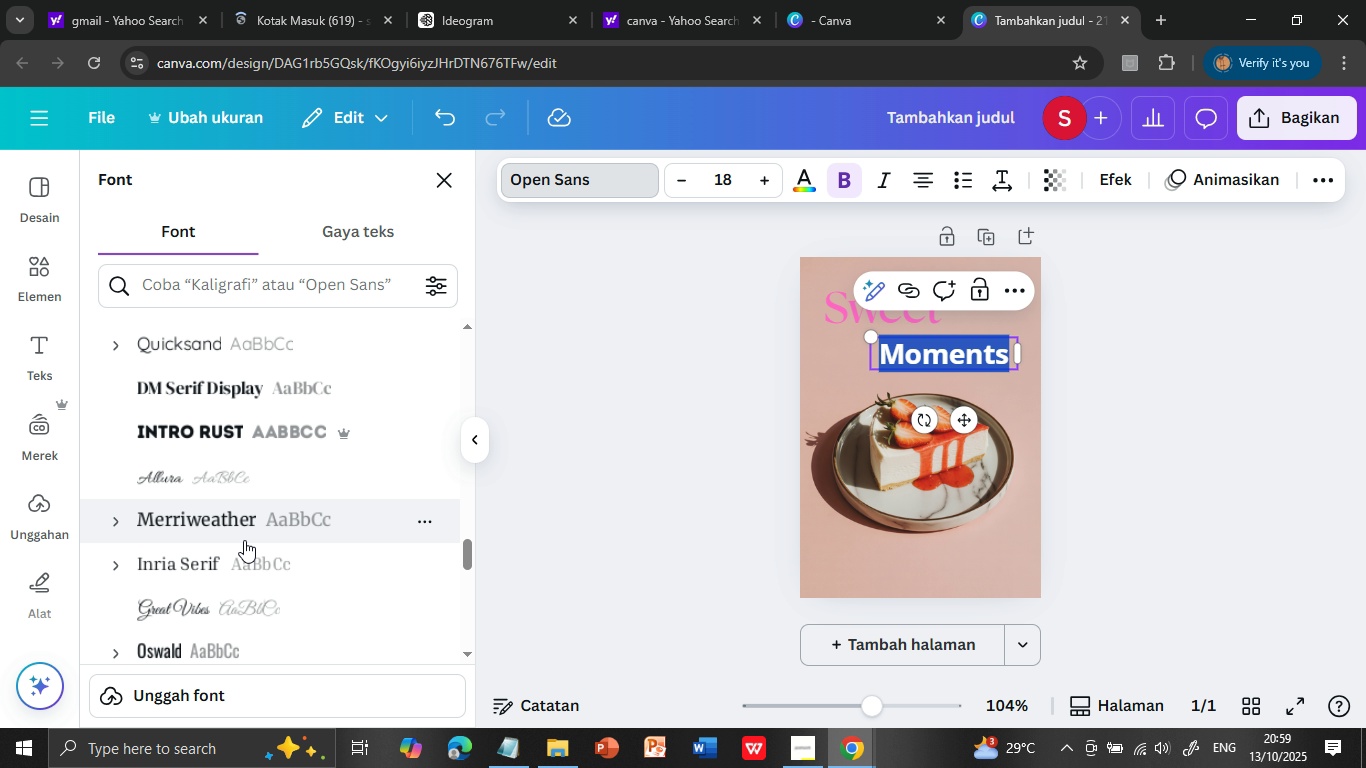 
scroll: coordinate [221, 524], scroll_direction: down, amount: 6.0
 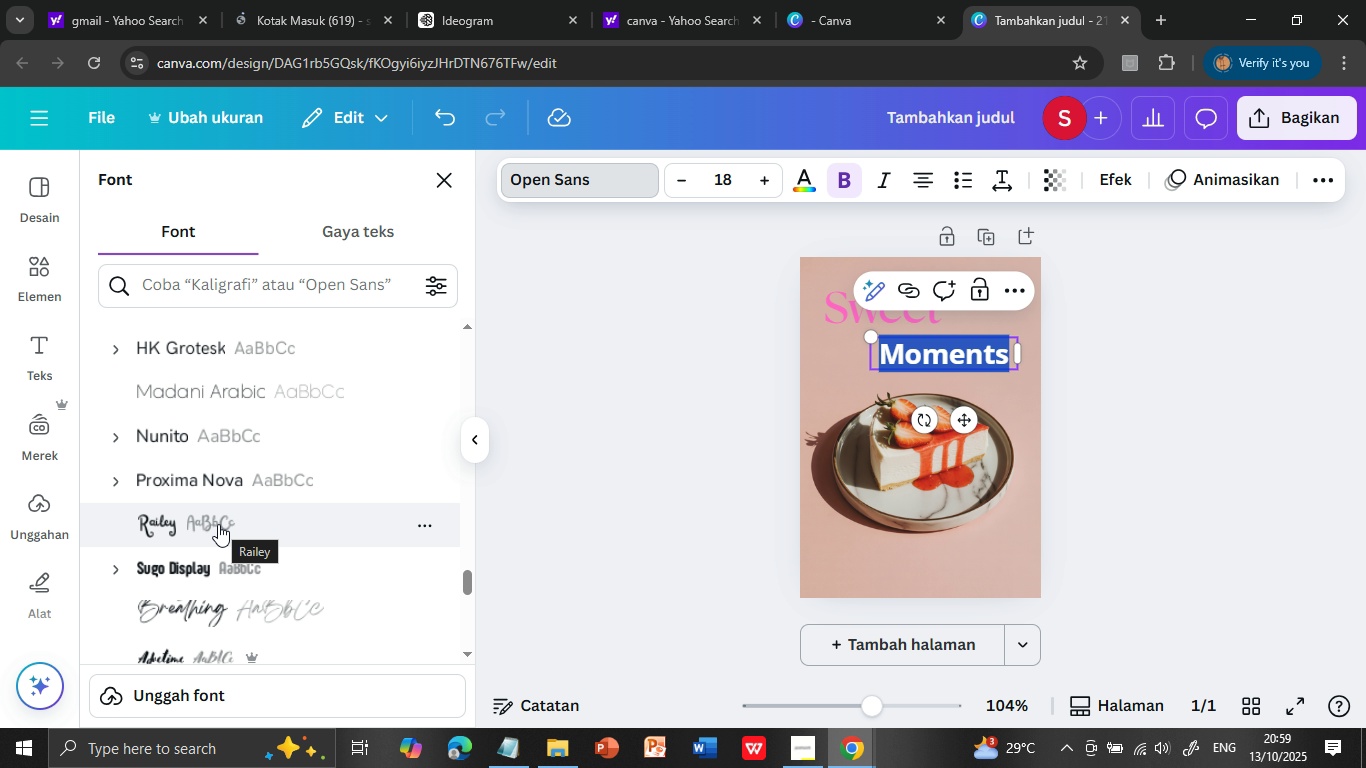 
left_click([218, 524])
 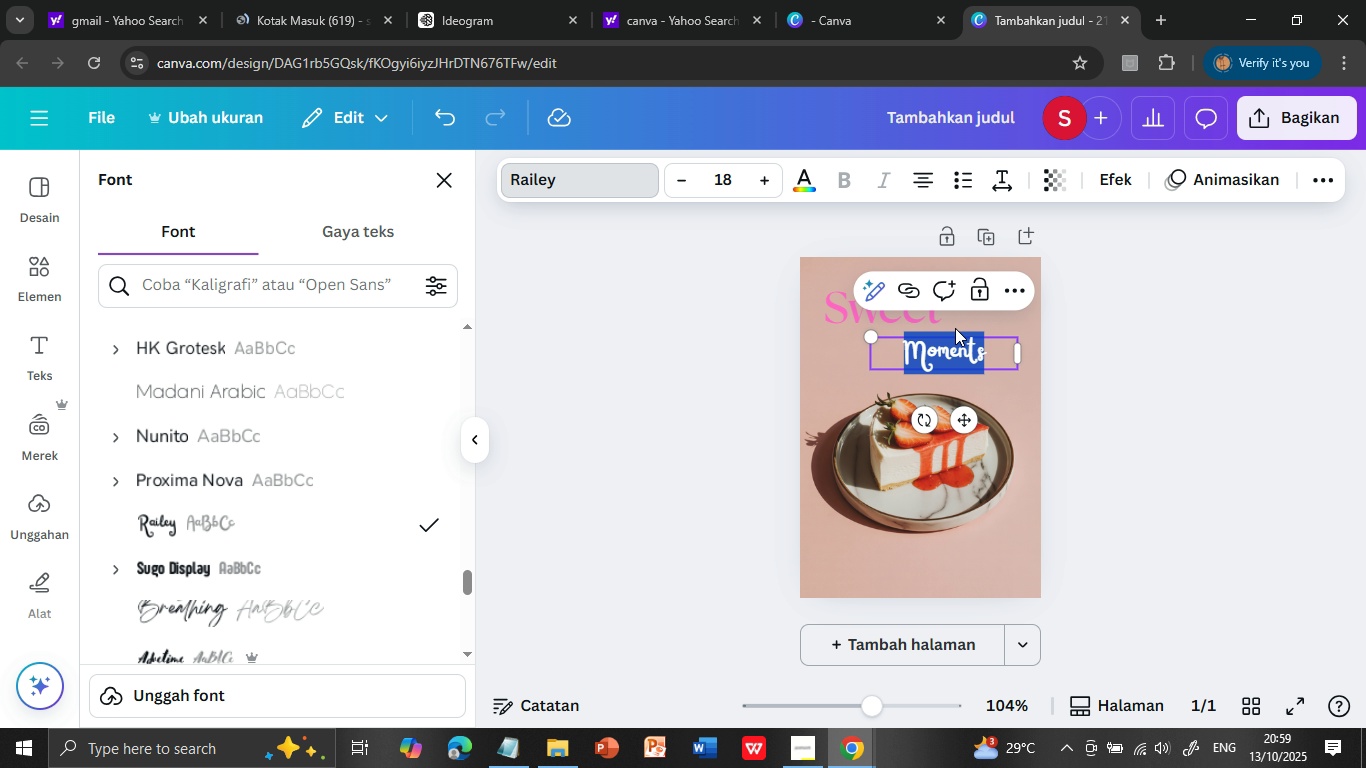 
wait(5.91)
 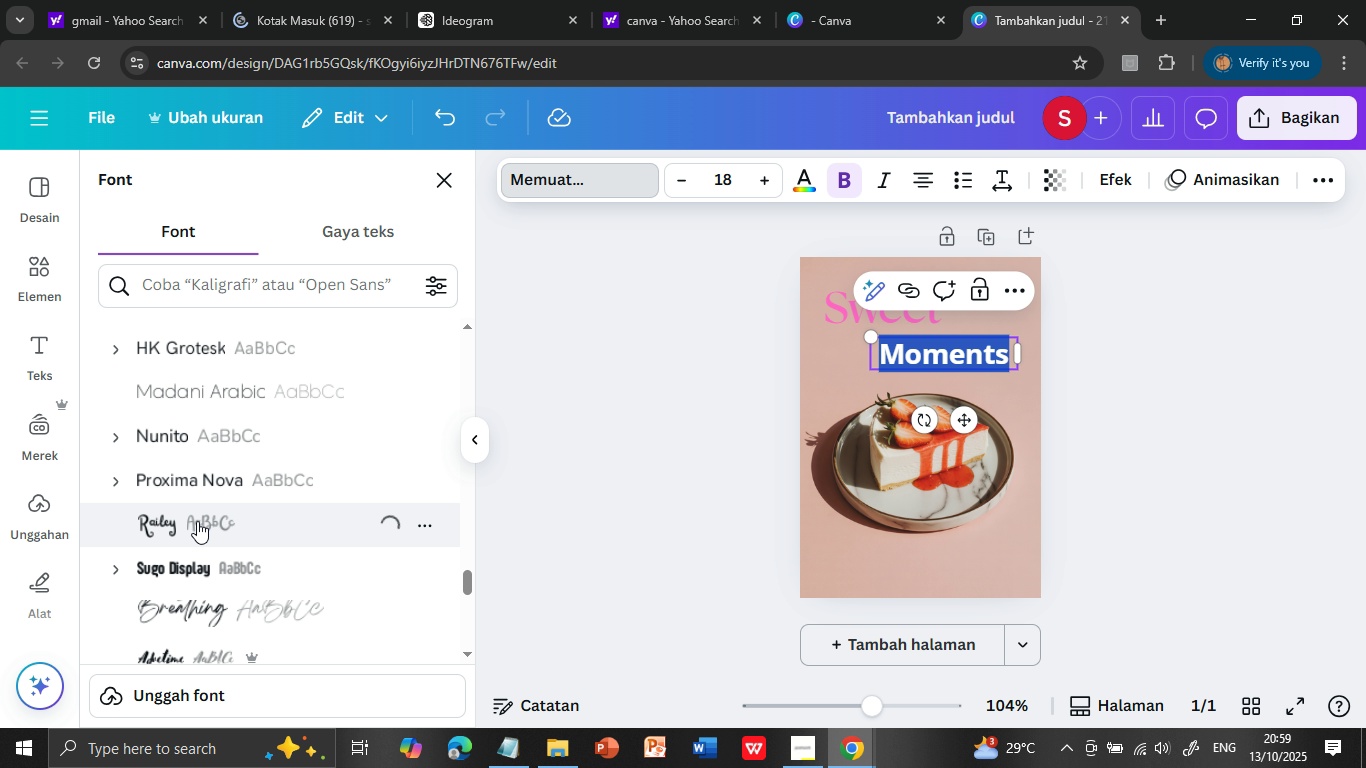 
left_click([765, 175])
 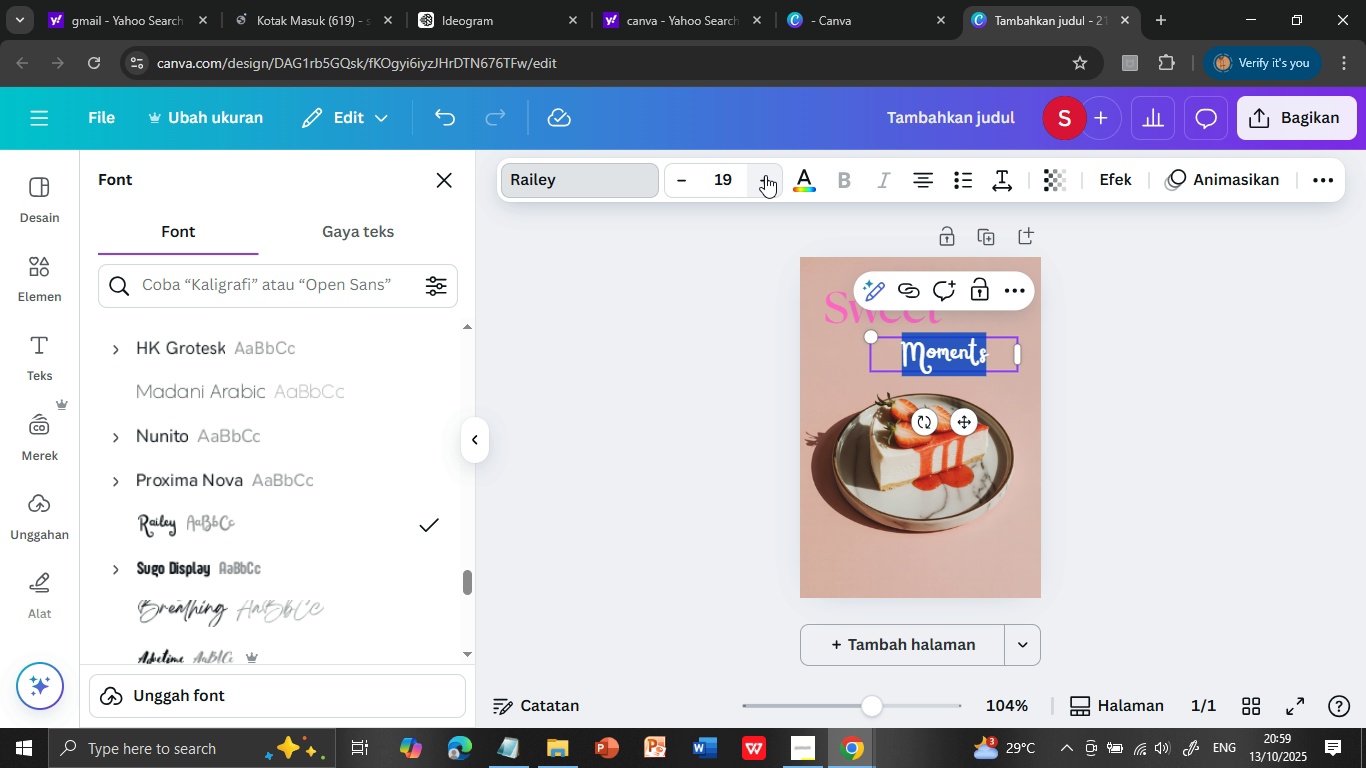 
double_click([765, 175])
 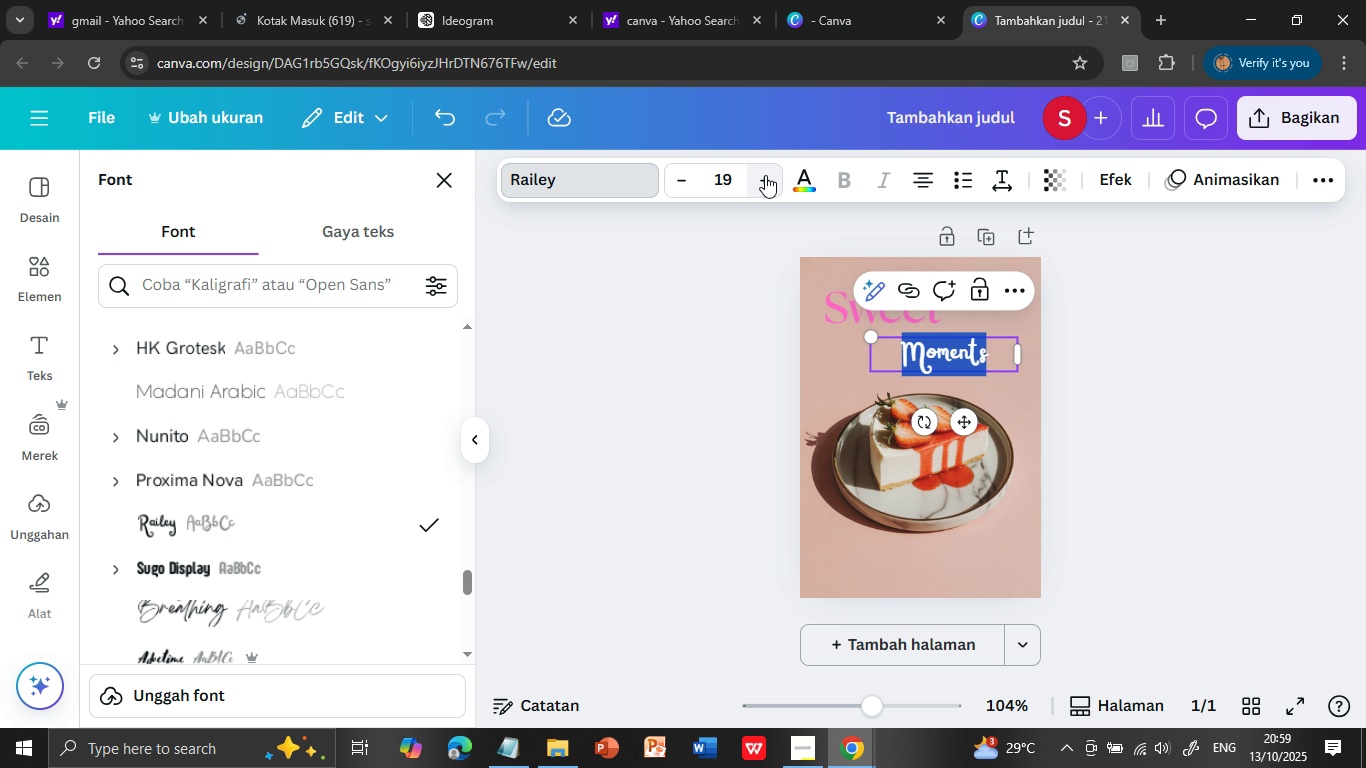 
triple_click([765, 175])
 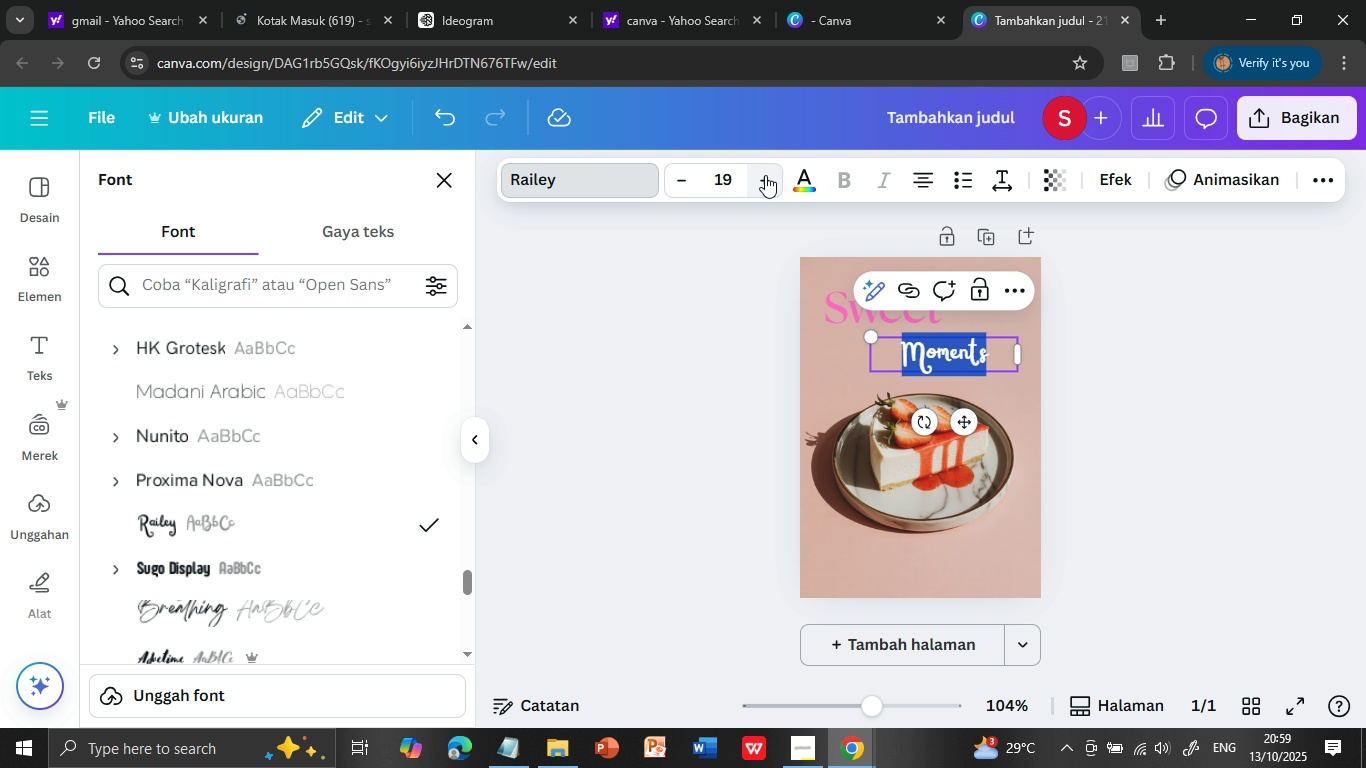 
triple_click([765, 175])
 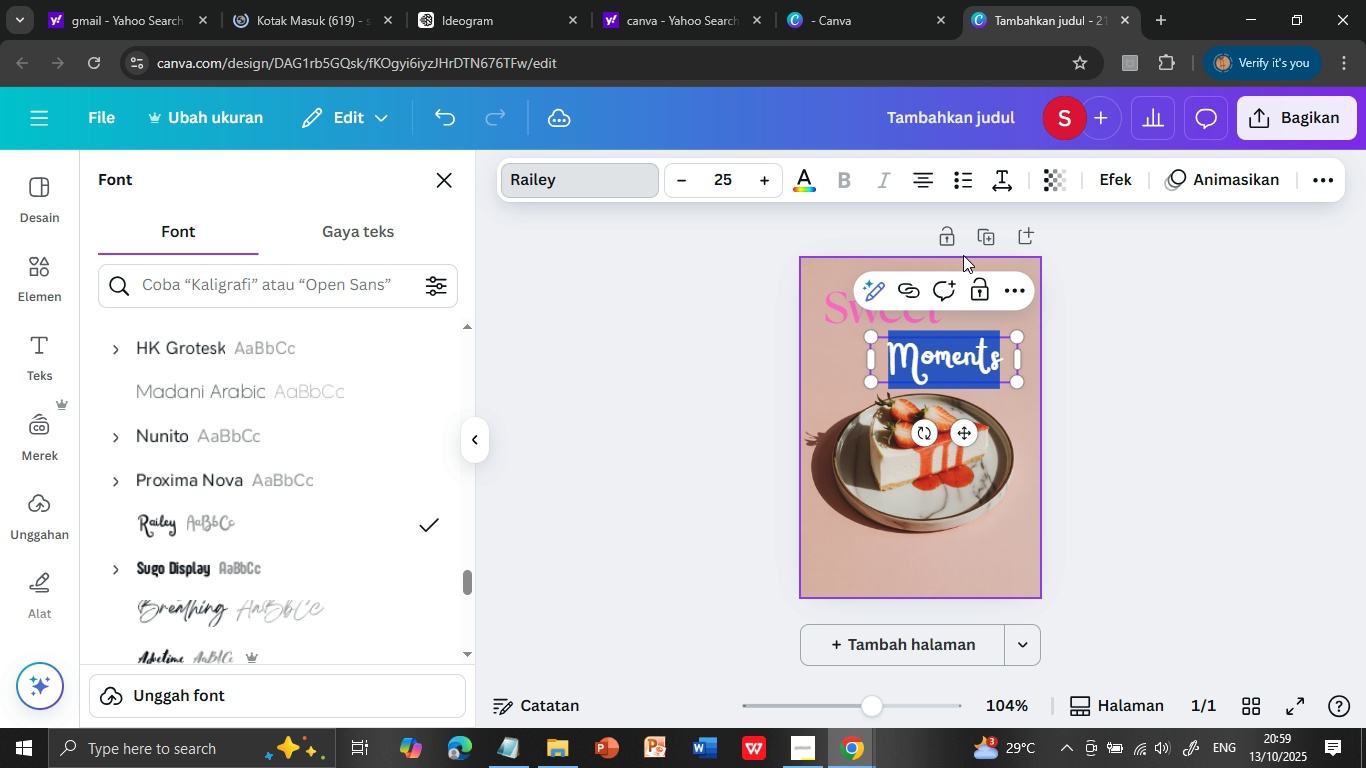 
triple_click([765, 175])
 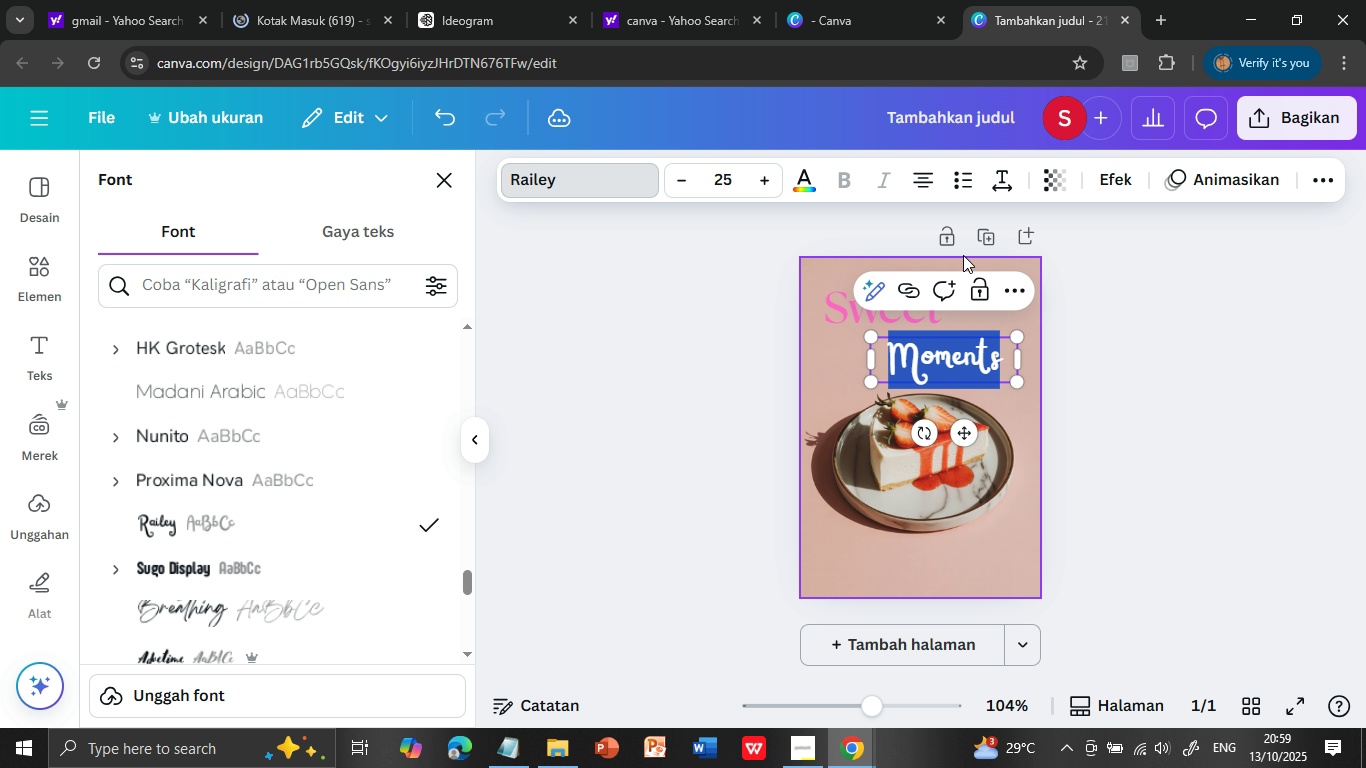 
triple_click([765, 175])
 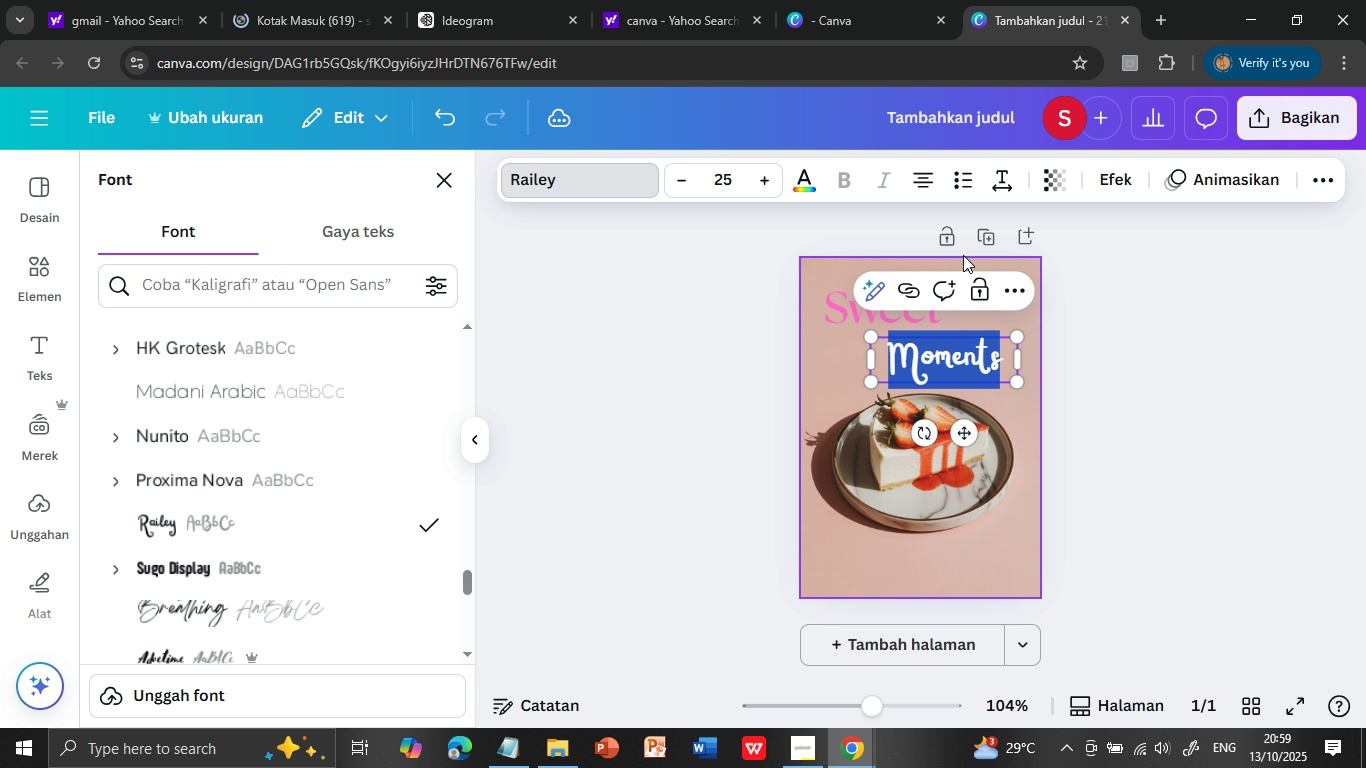 
triple_click([765, 175])
 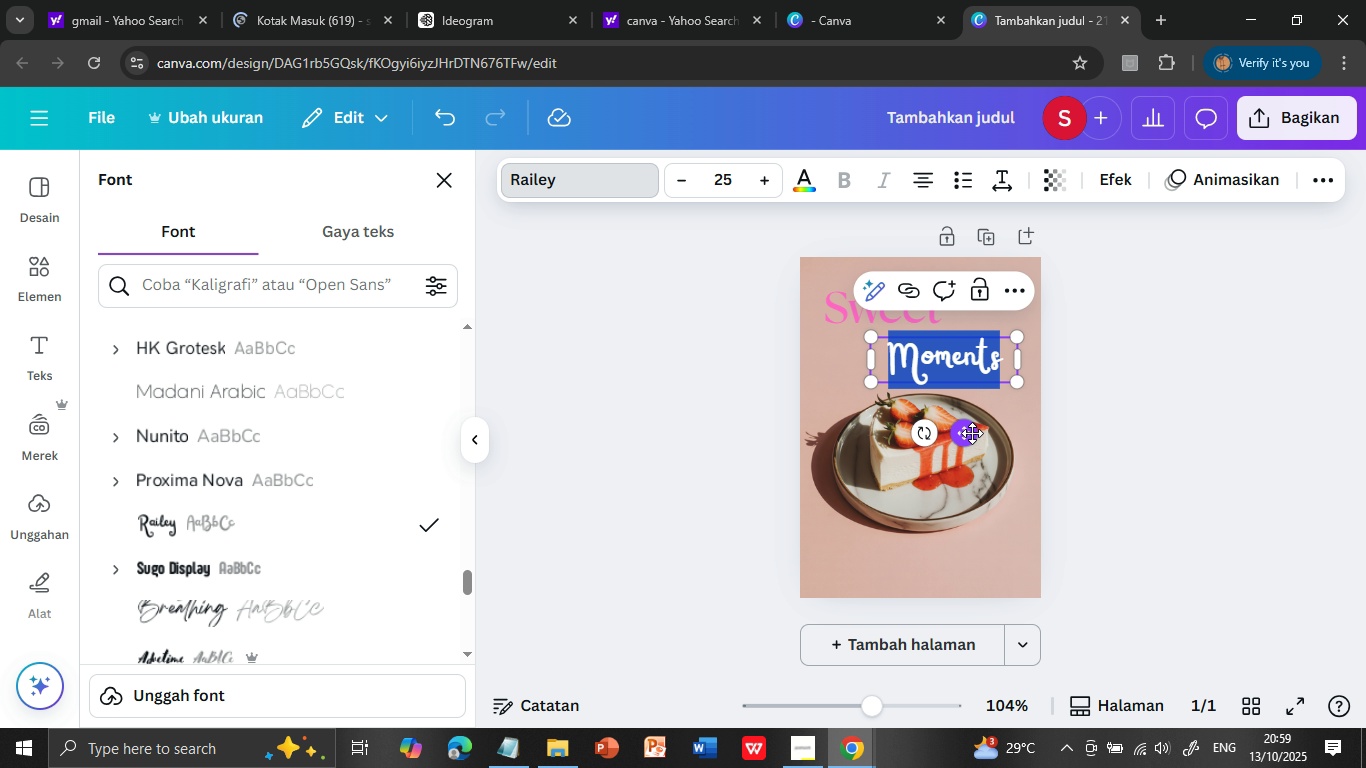 
mouse_move([965, 416])
 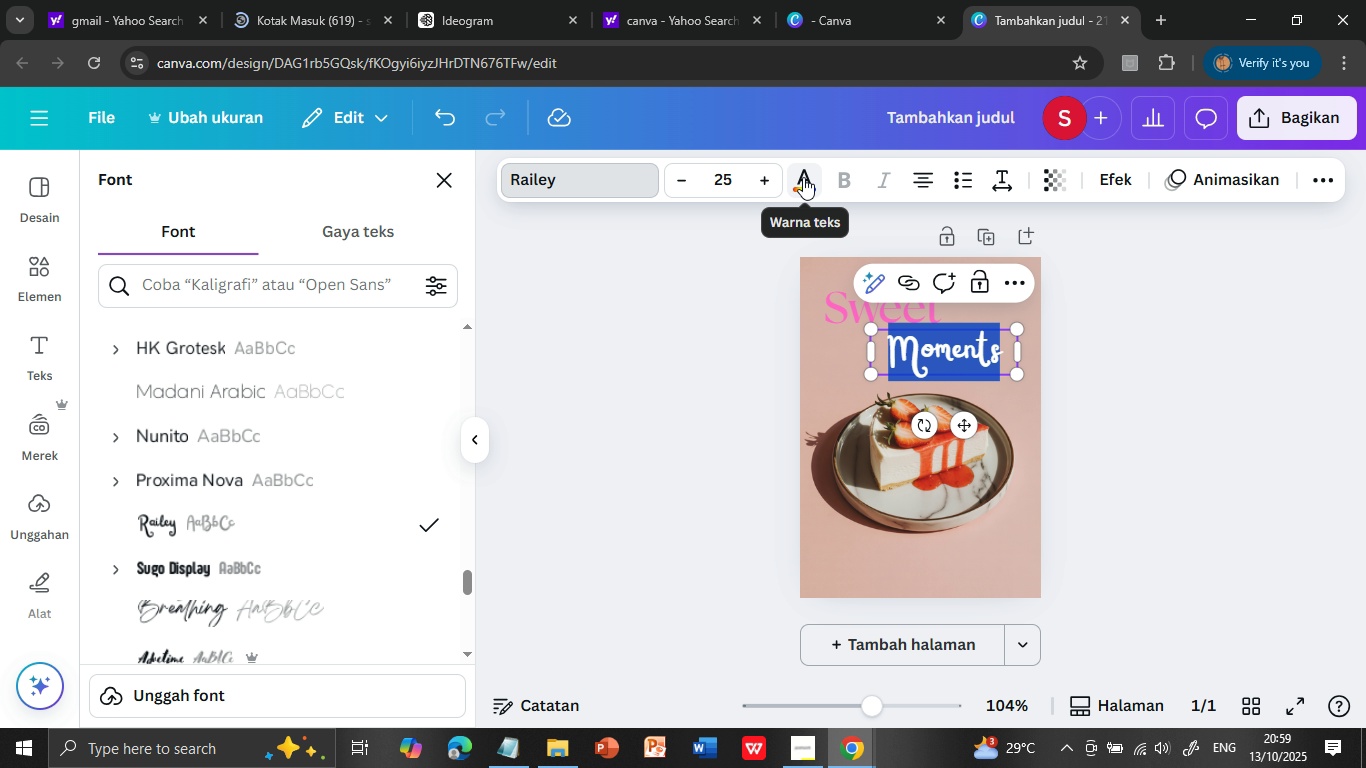 
left_click([803, 177])
 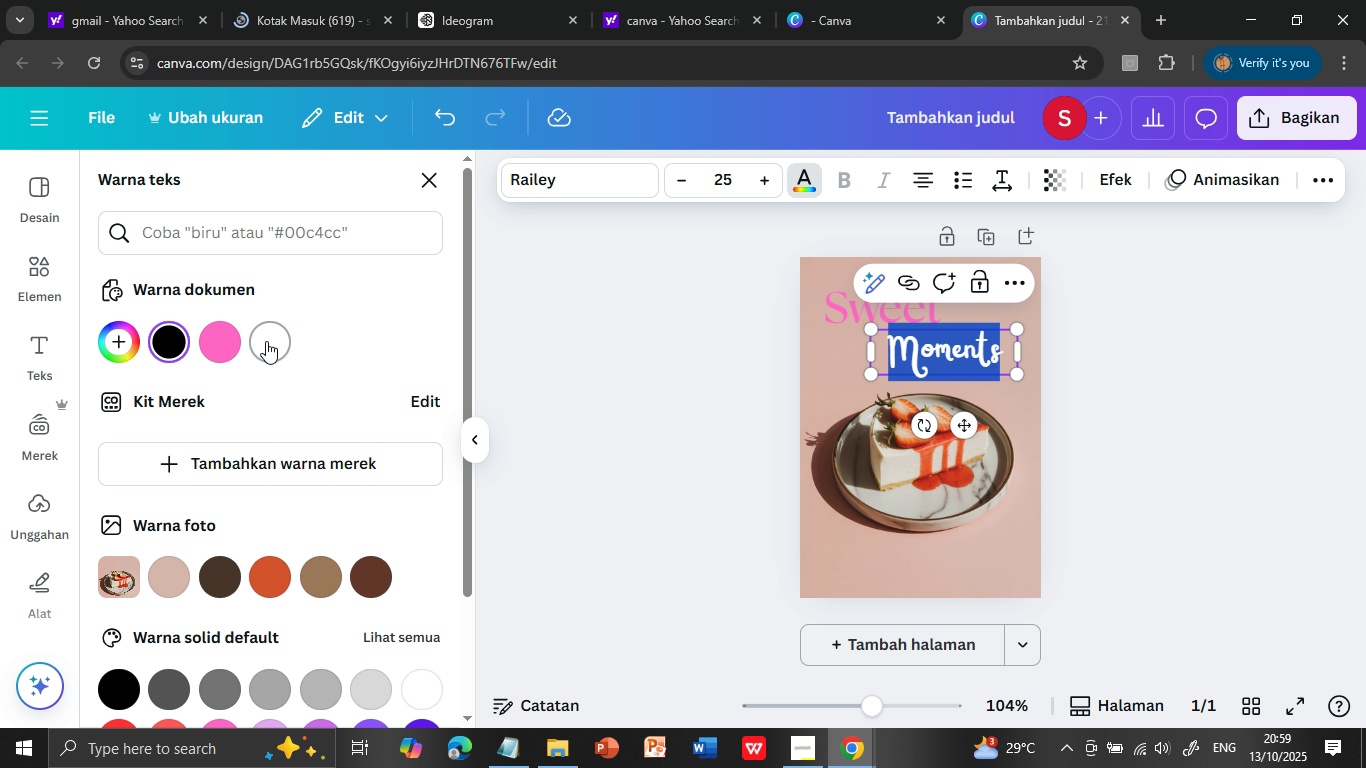 
left_click([266, 341])
 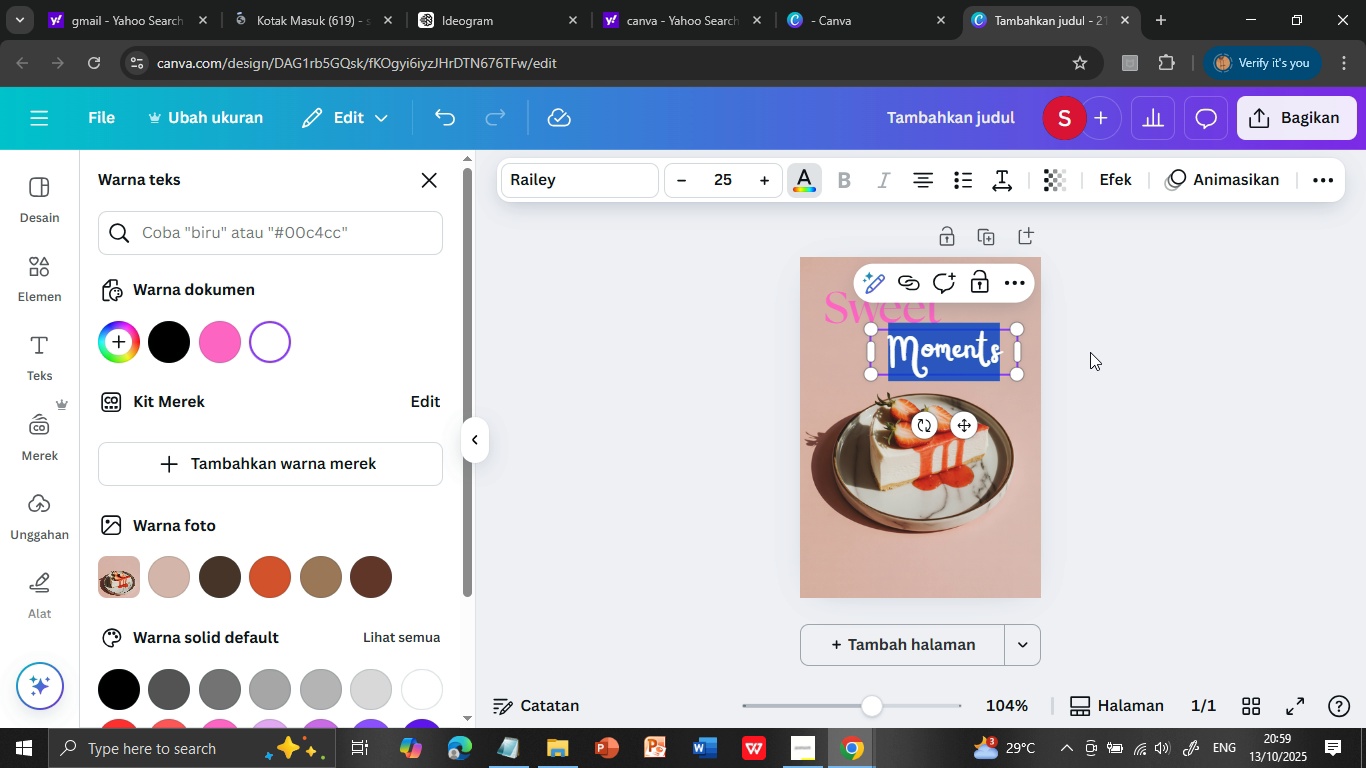 
left_click([1090, 352])
 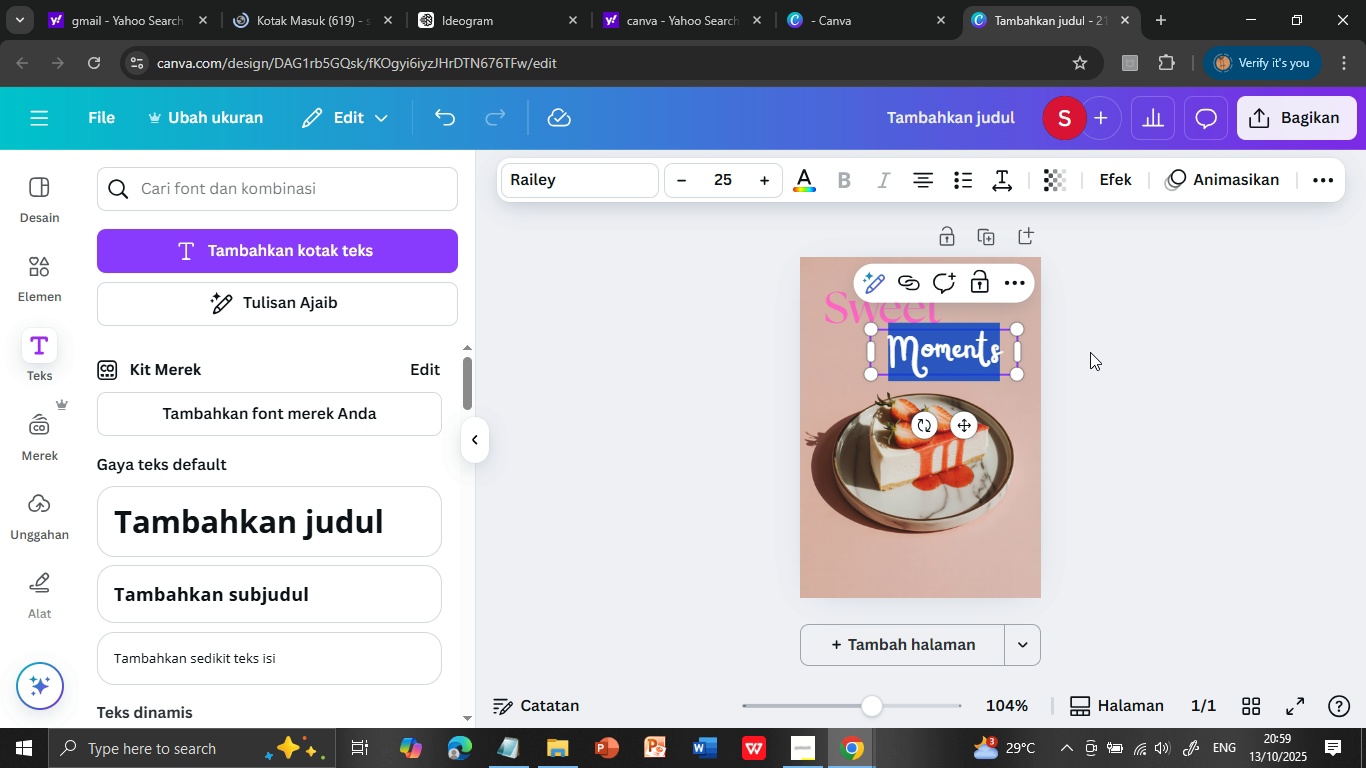 
left_click([1090, 352])
 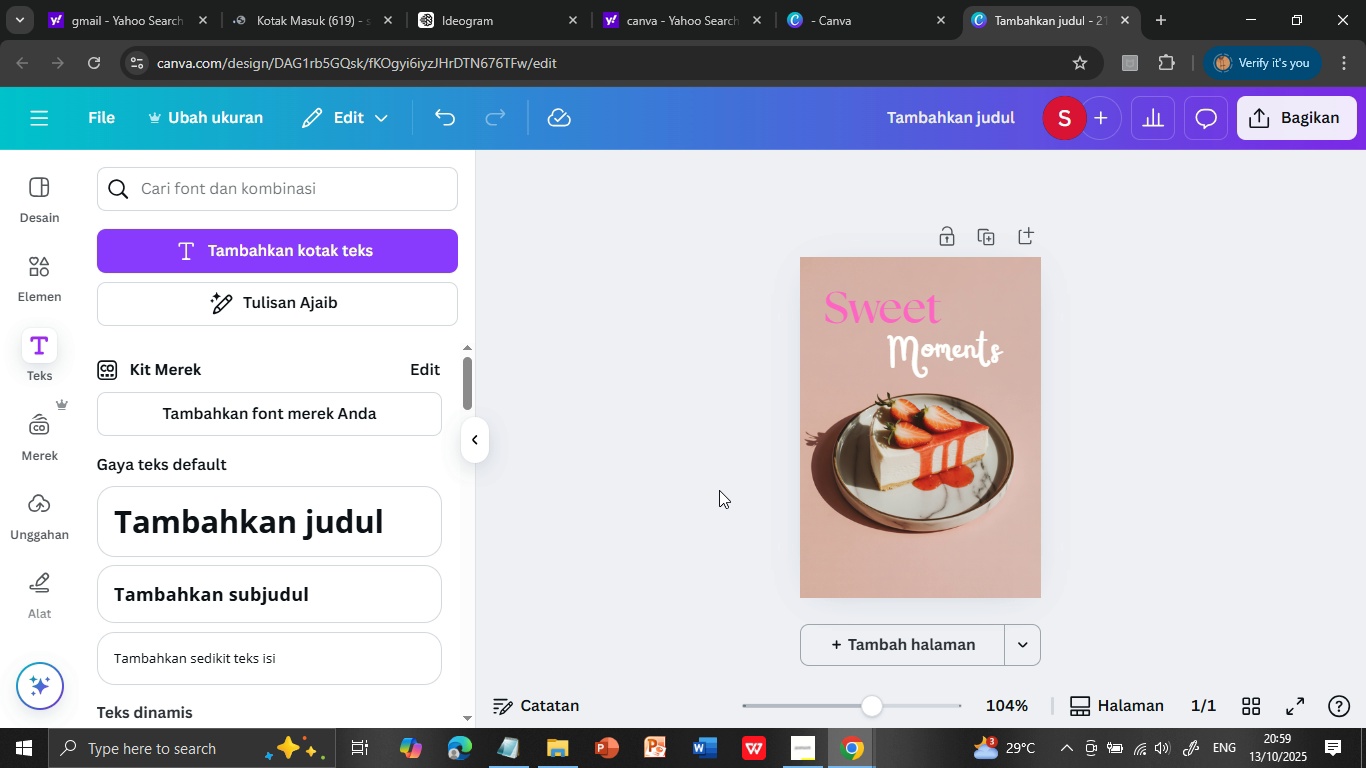 
wait(7.83)
 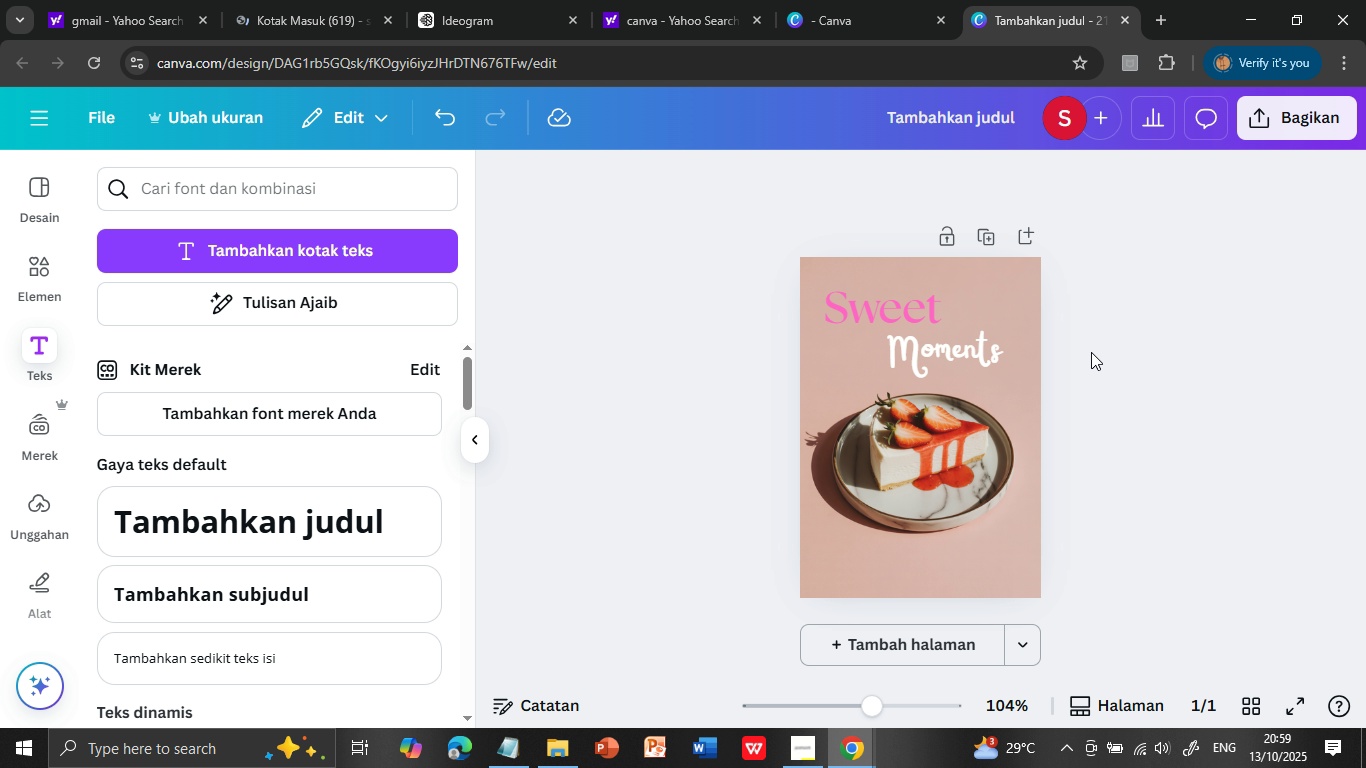 
left_click([496, 749])
 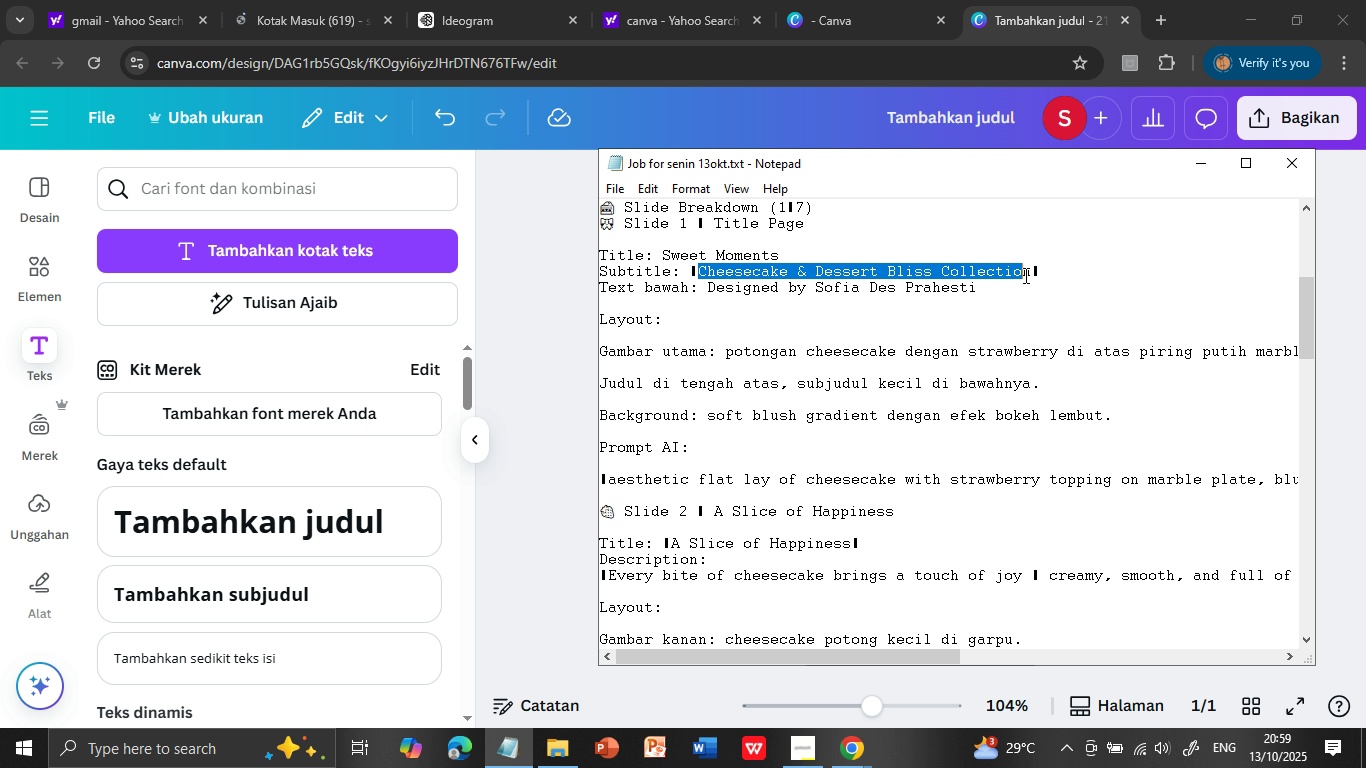 
wait(5.12)
 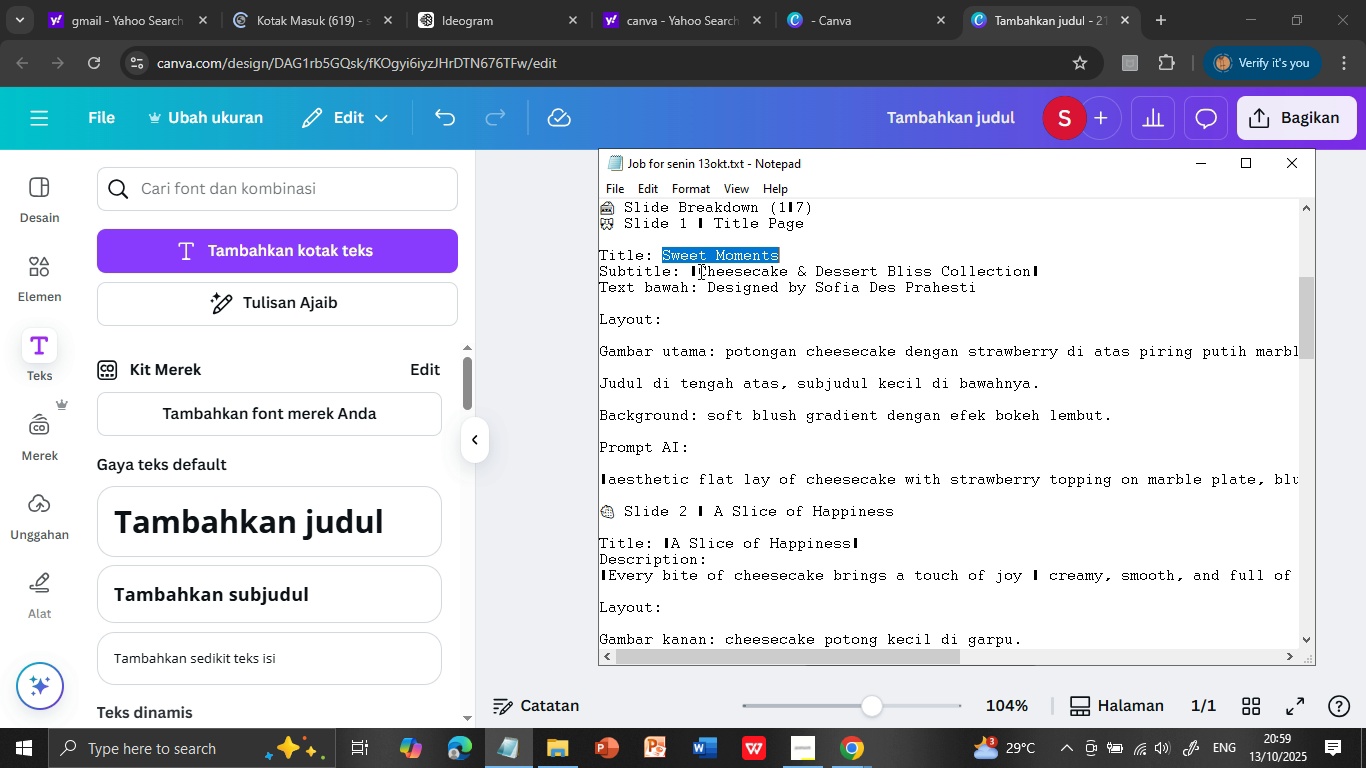 
key(Control+C)
 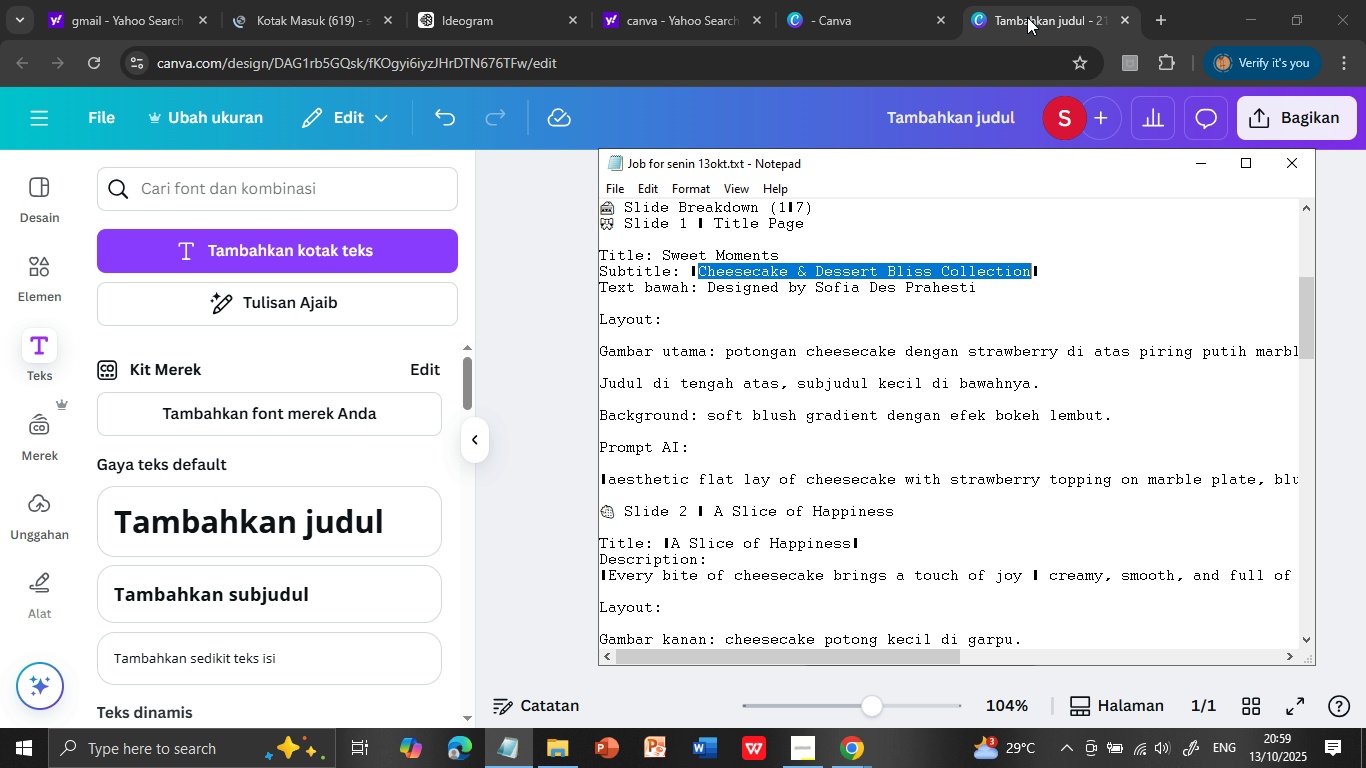 
left_click([1027, 17])
 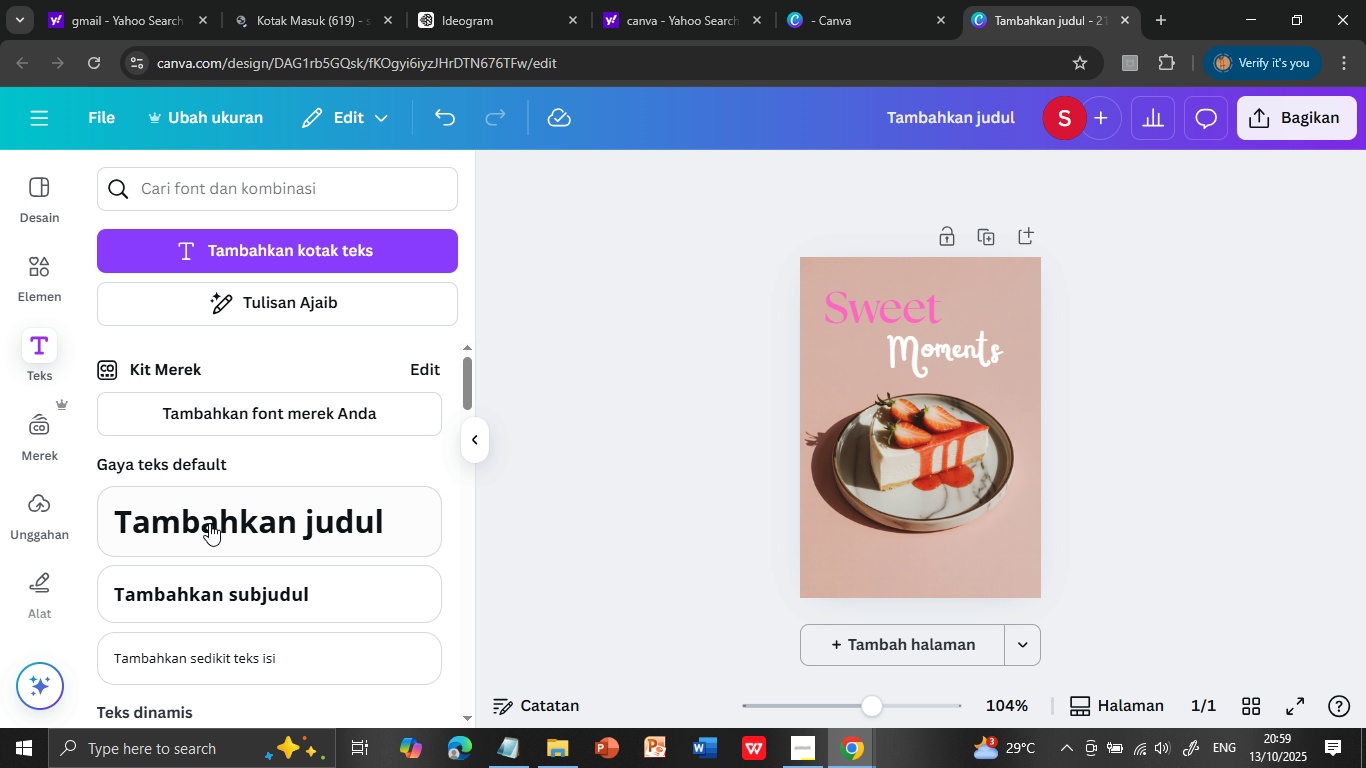 
left_click([206, 594])
 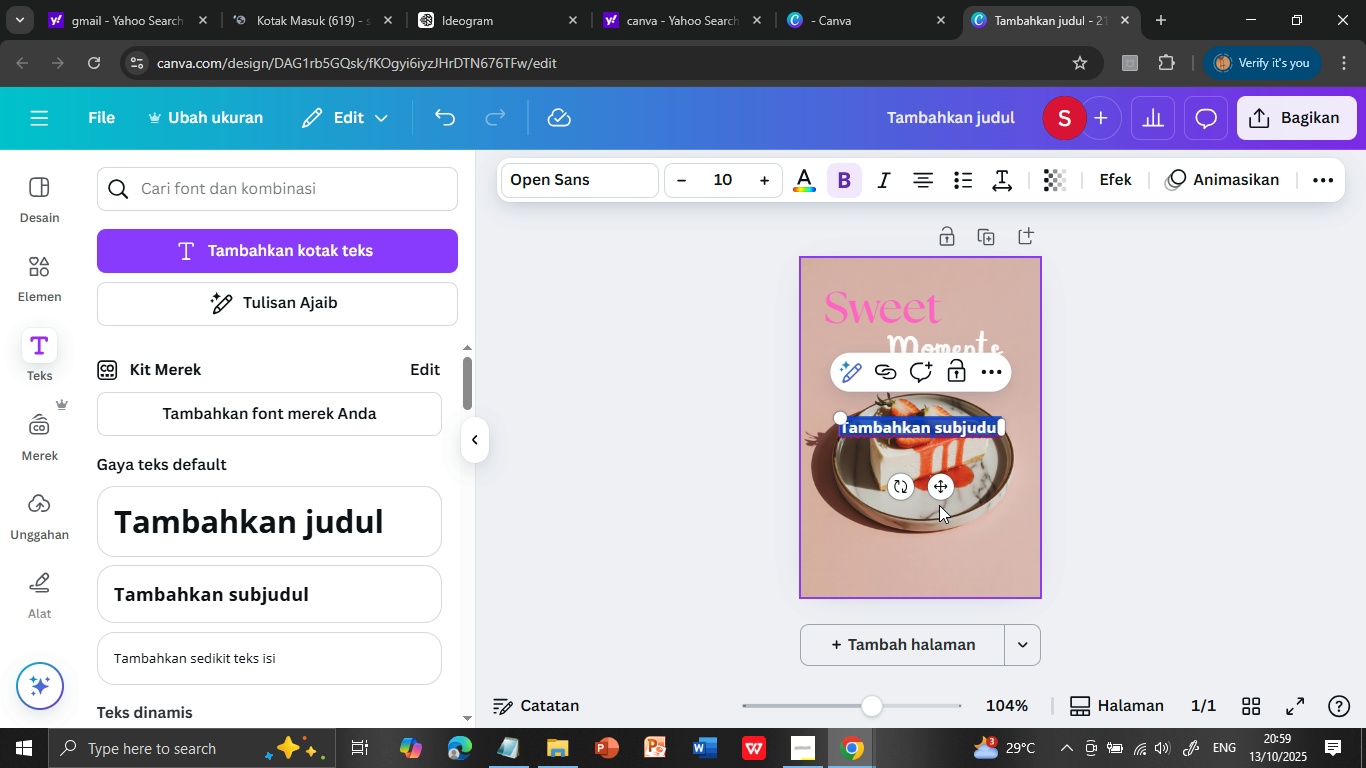 
hold_key(key=ControlLeft, duration=1.0)
 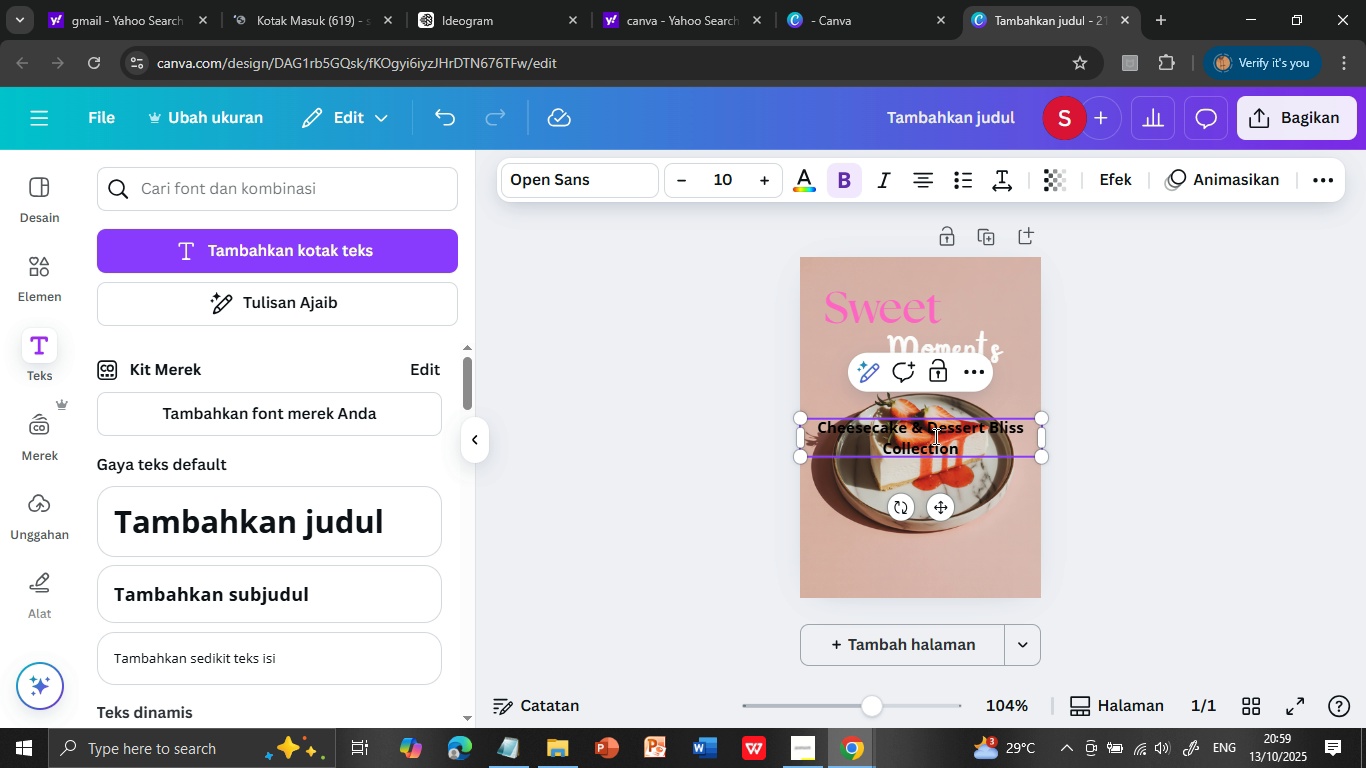 
double_click([934, 428])
 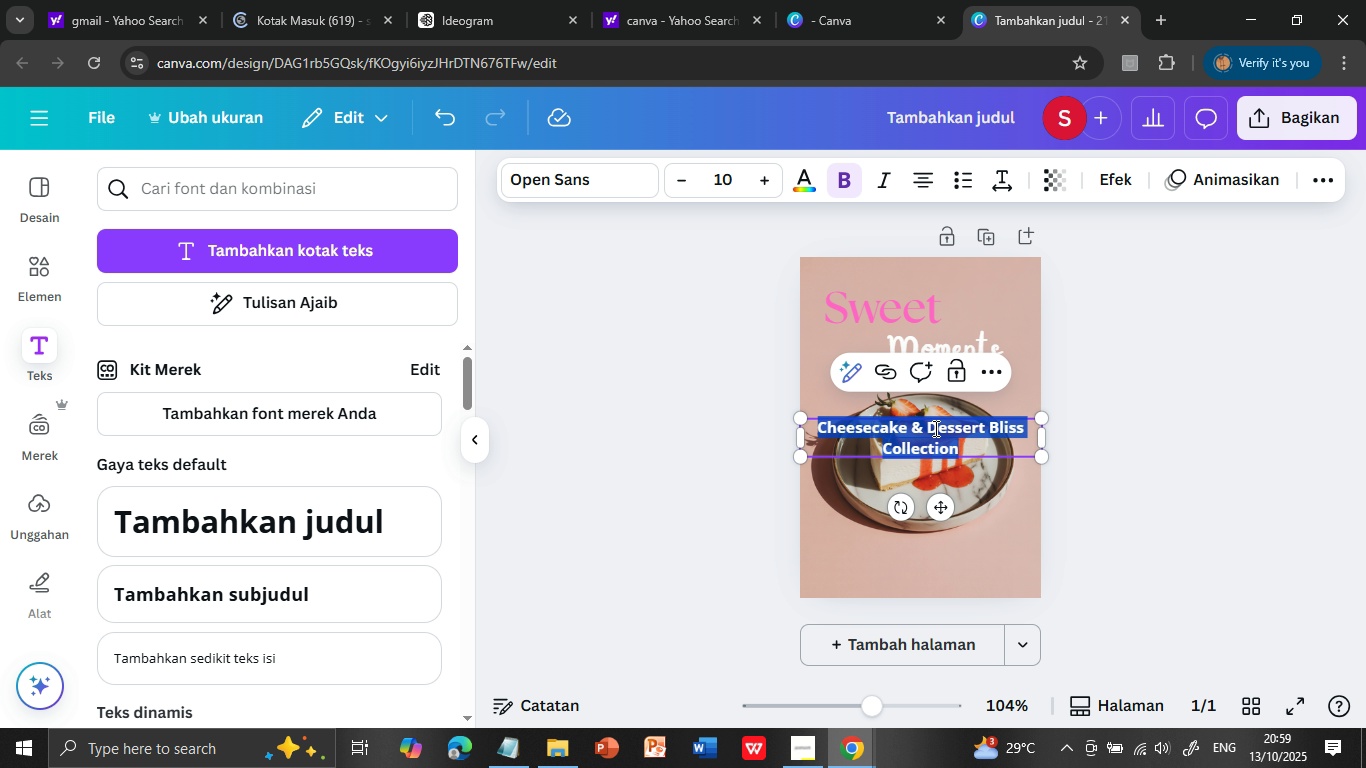 
triple_click([934, 428])
 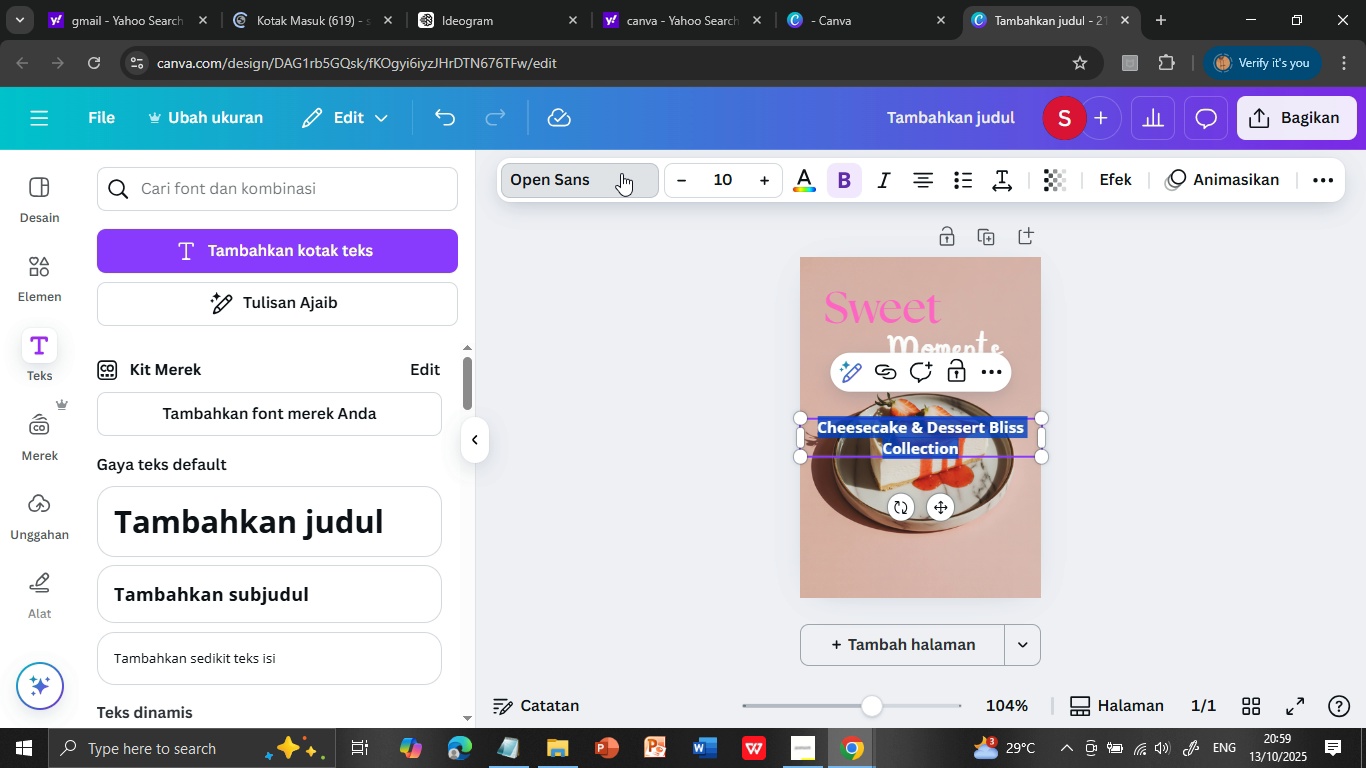 
left_click([621, 173])
 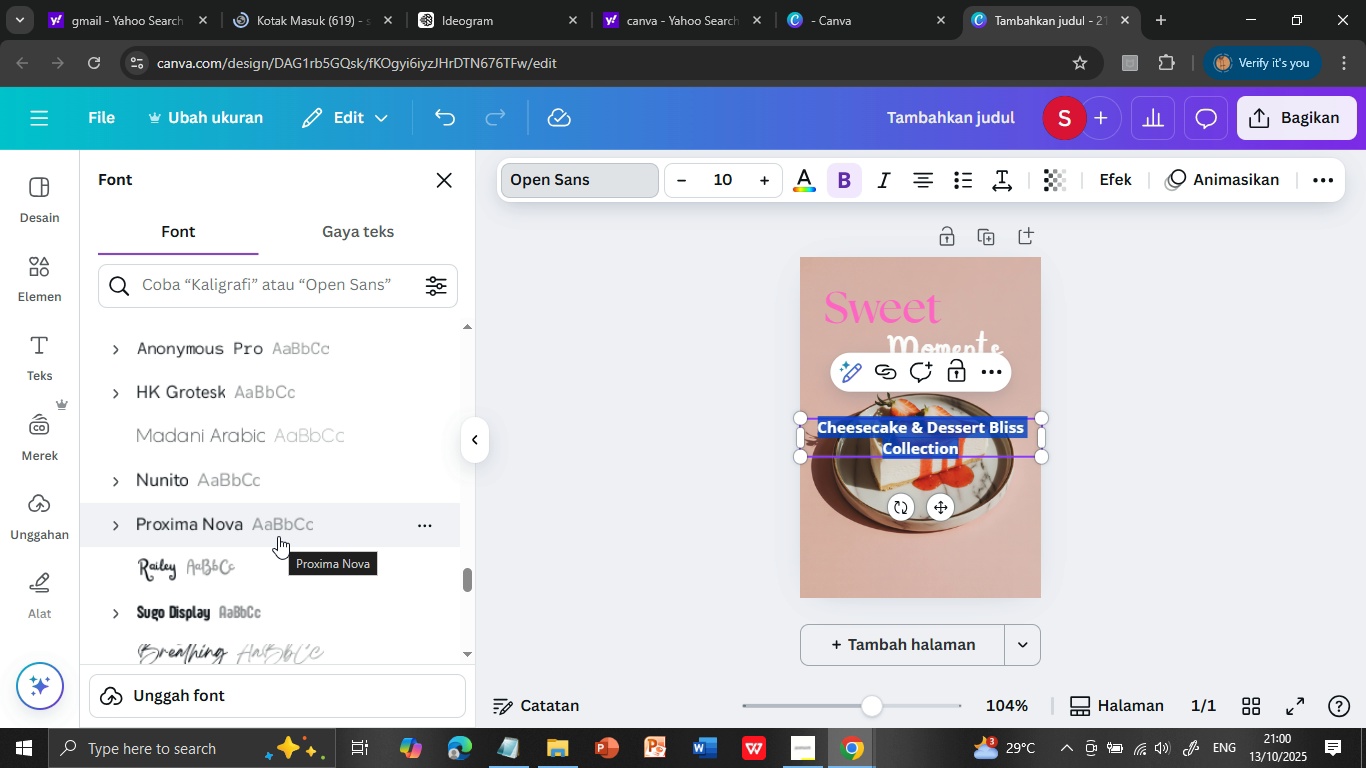 
wait(6.99)
 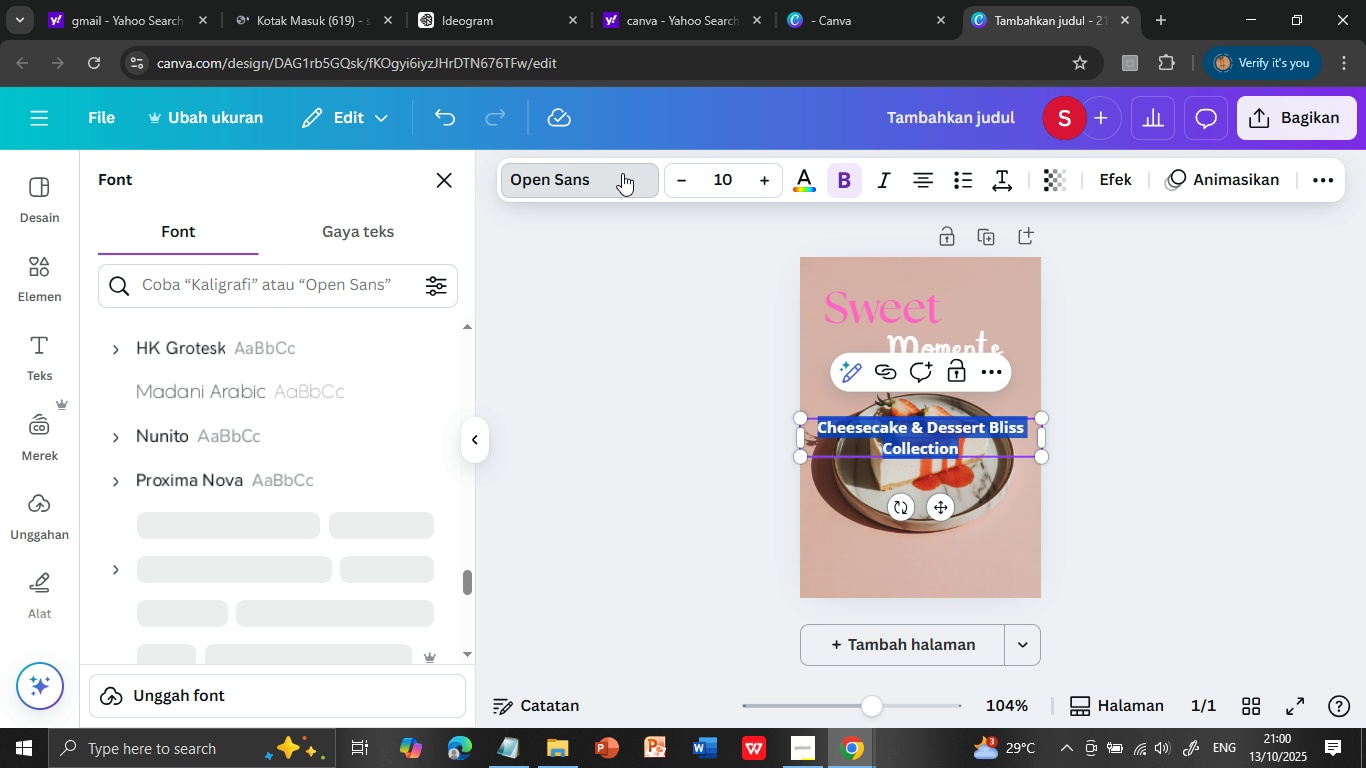 
scroll: coordinate [219, 470], scroll_direction: up, amount: 7.0
 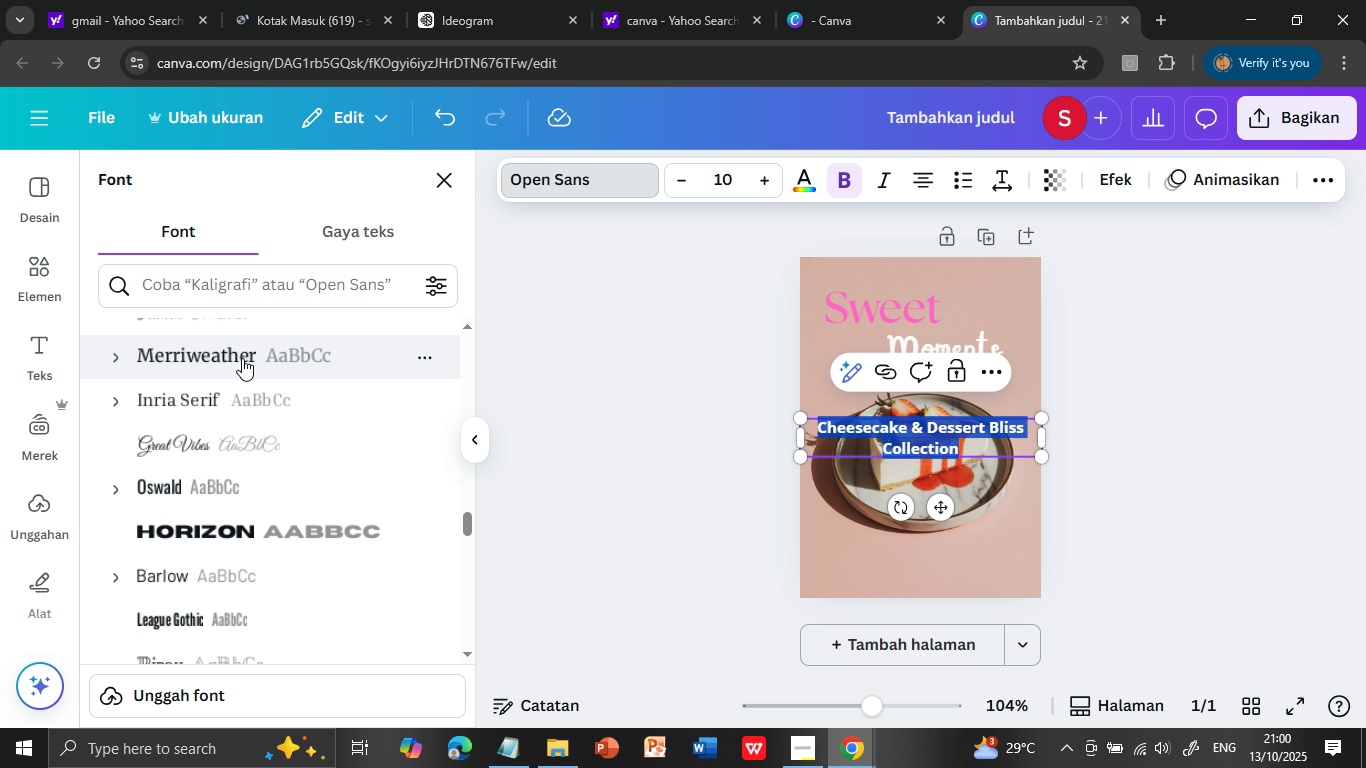 
left_click([242, 358])
 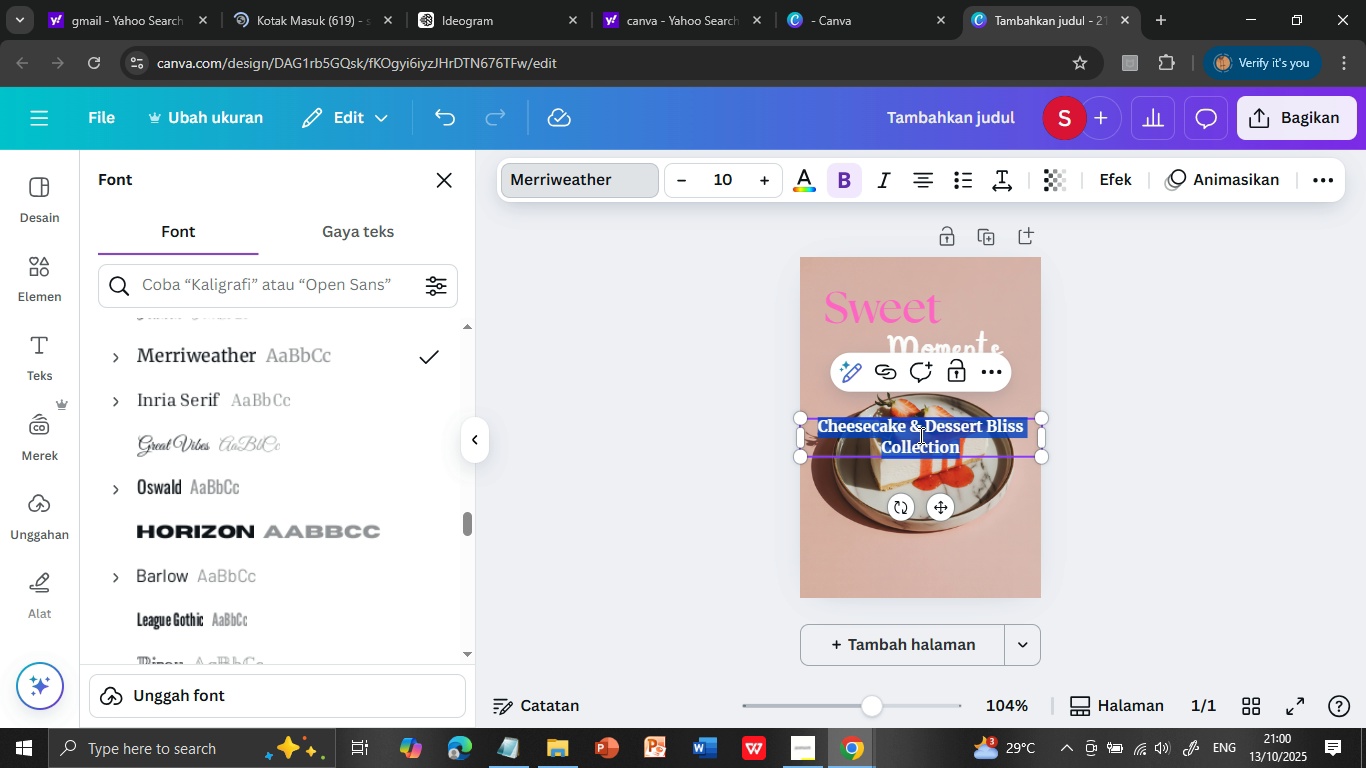 
wait(6.23)
 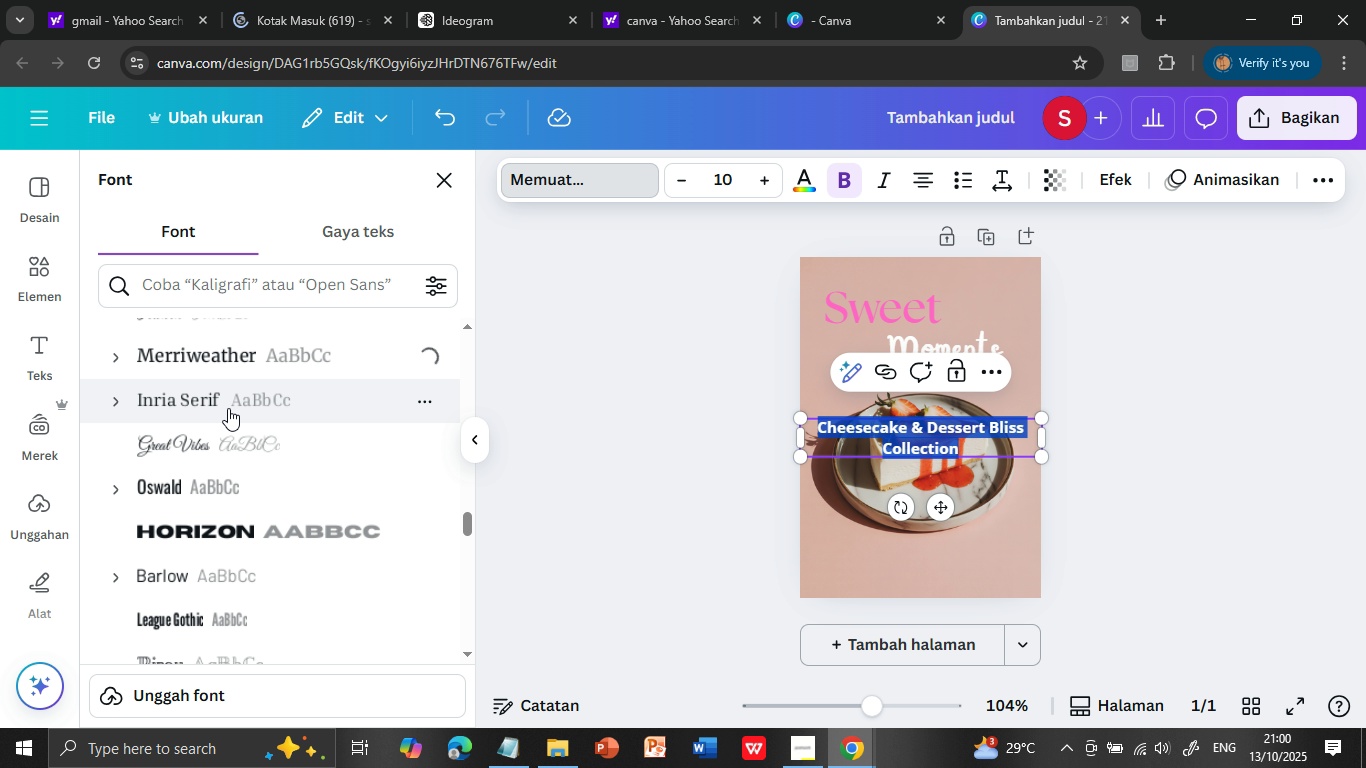 
left_click([906, 425])
 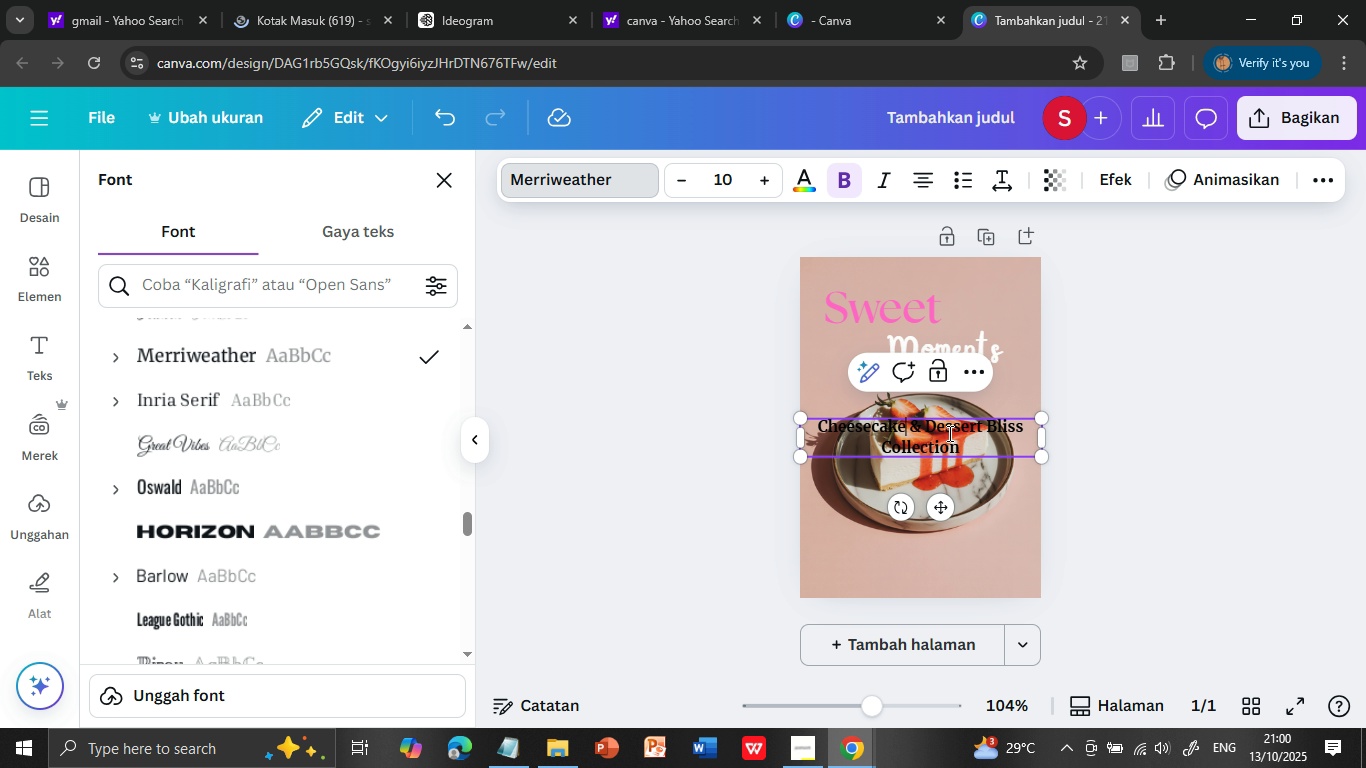 
hold_key(key=Enter, duration=0.32)
 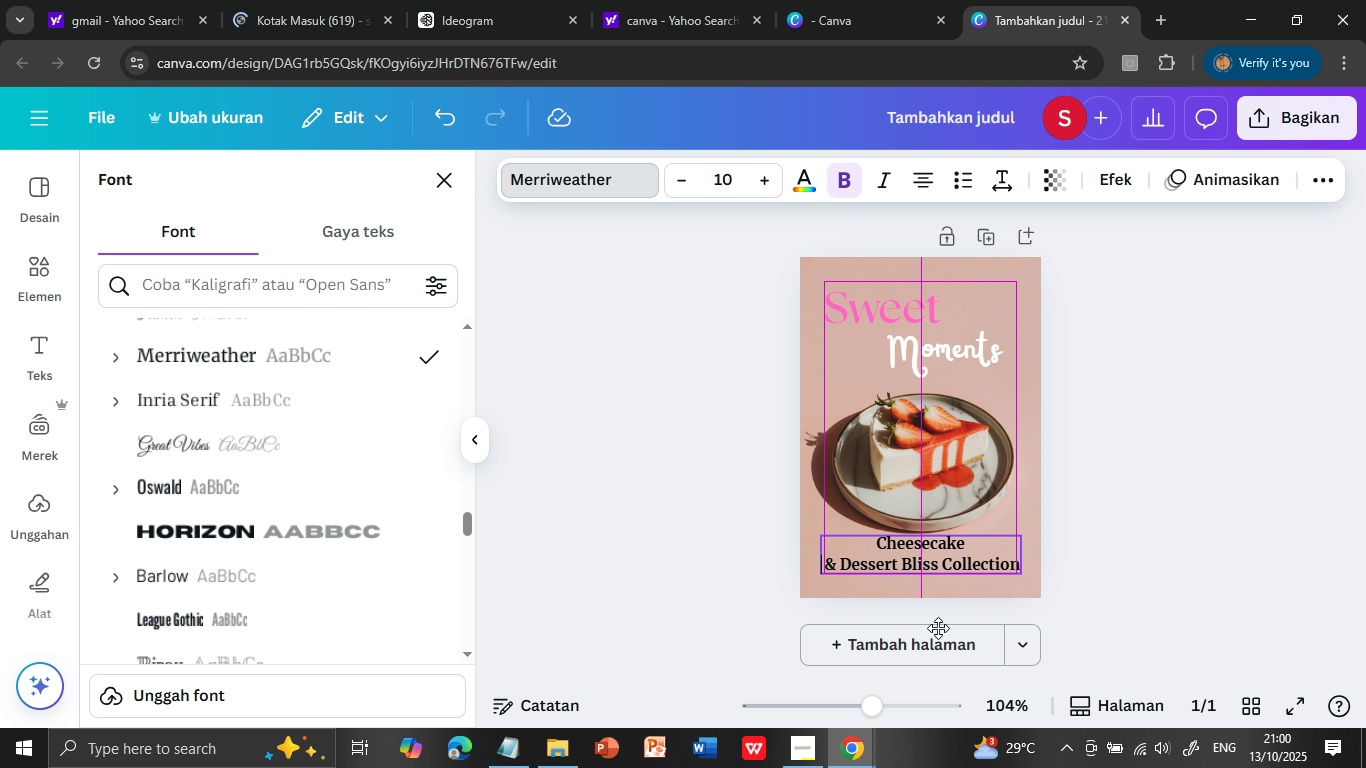 
wait(7.36)
 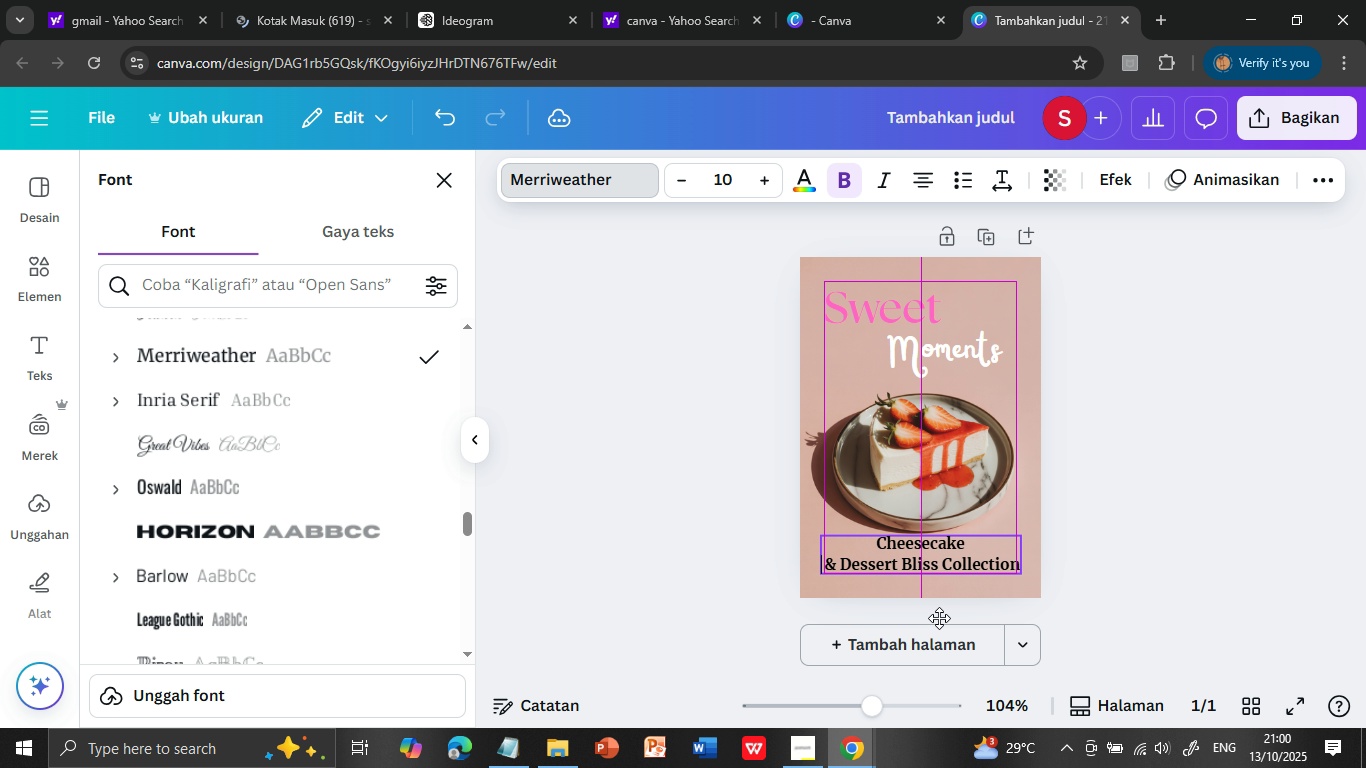 
left_click([1096, 524])
 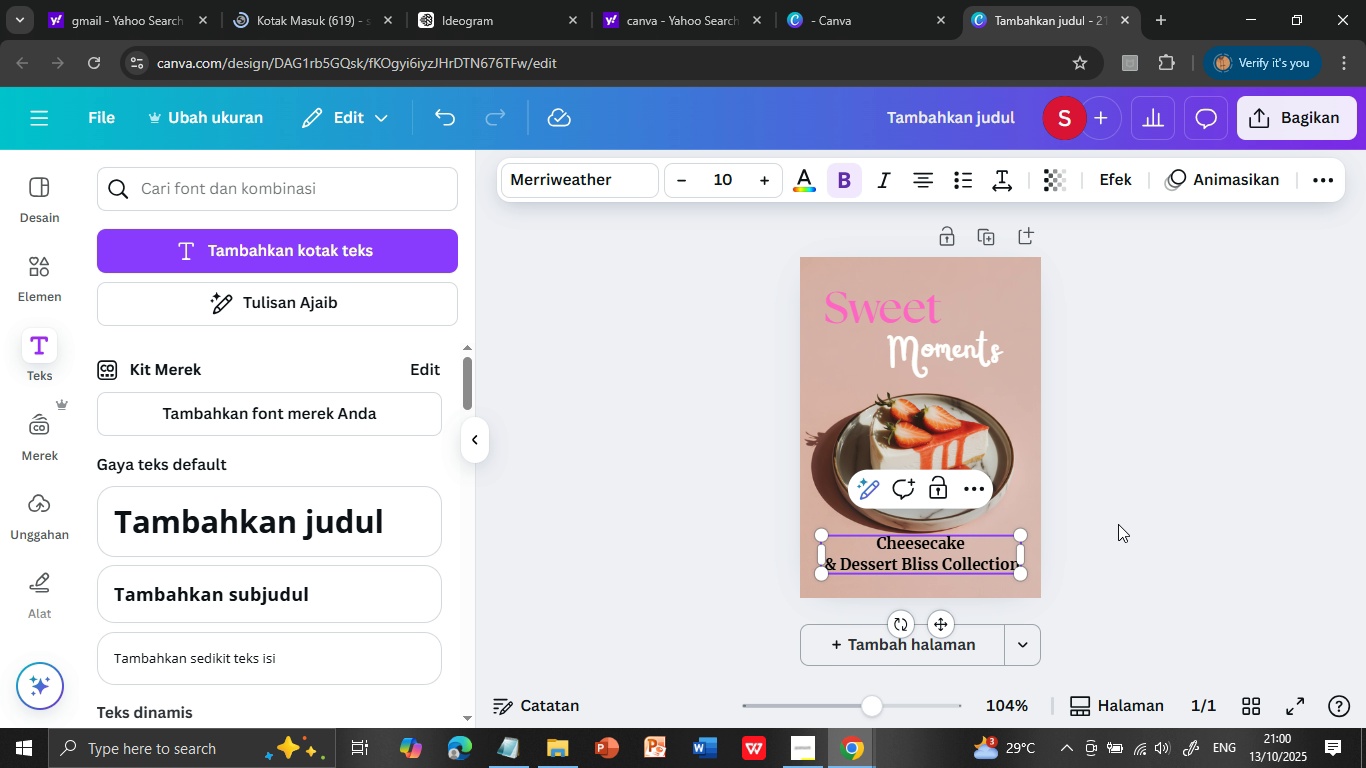 
left_click([1120, 524])
 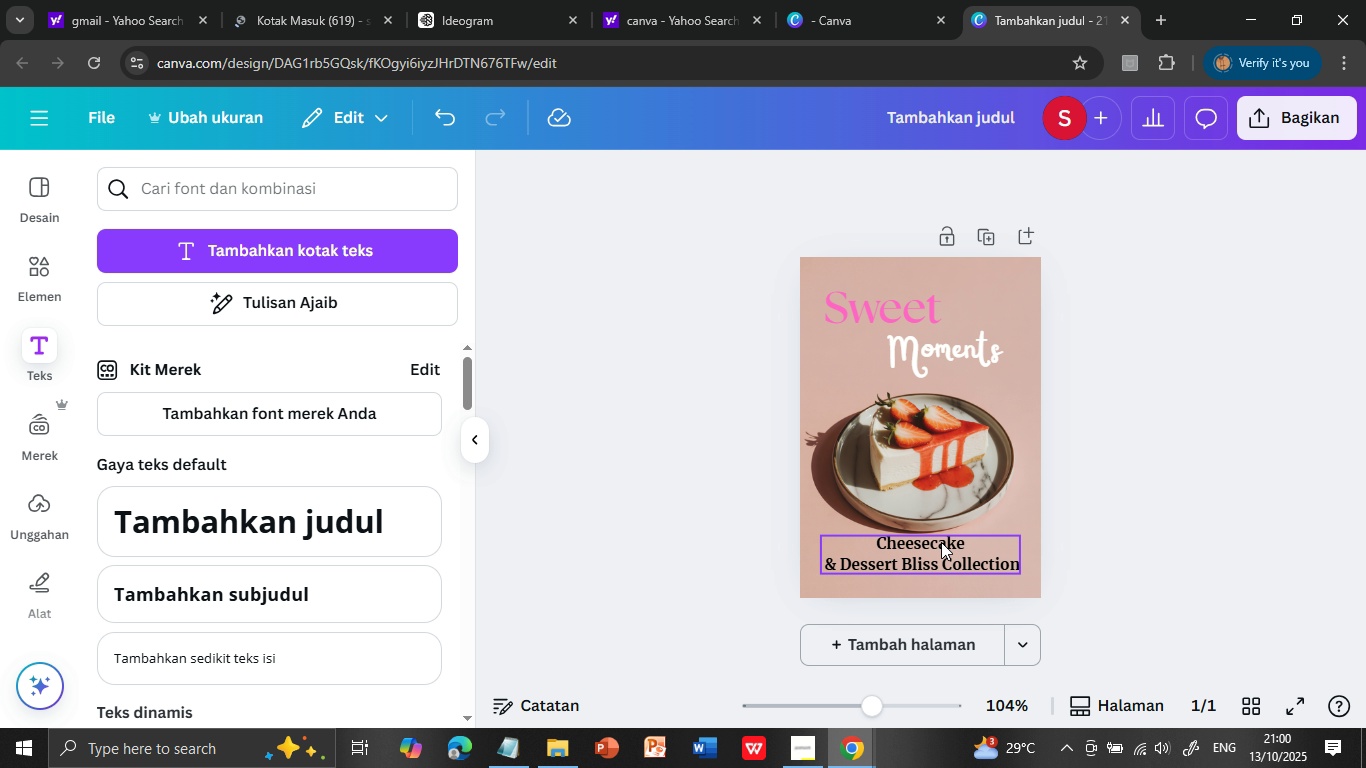 
left_click([941, 542])
 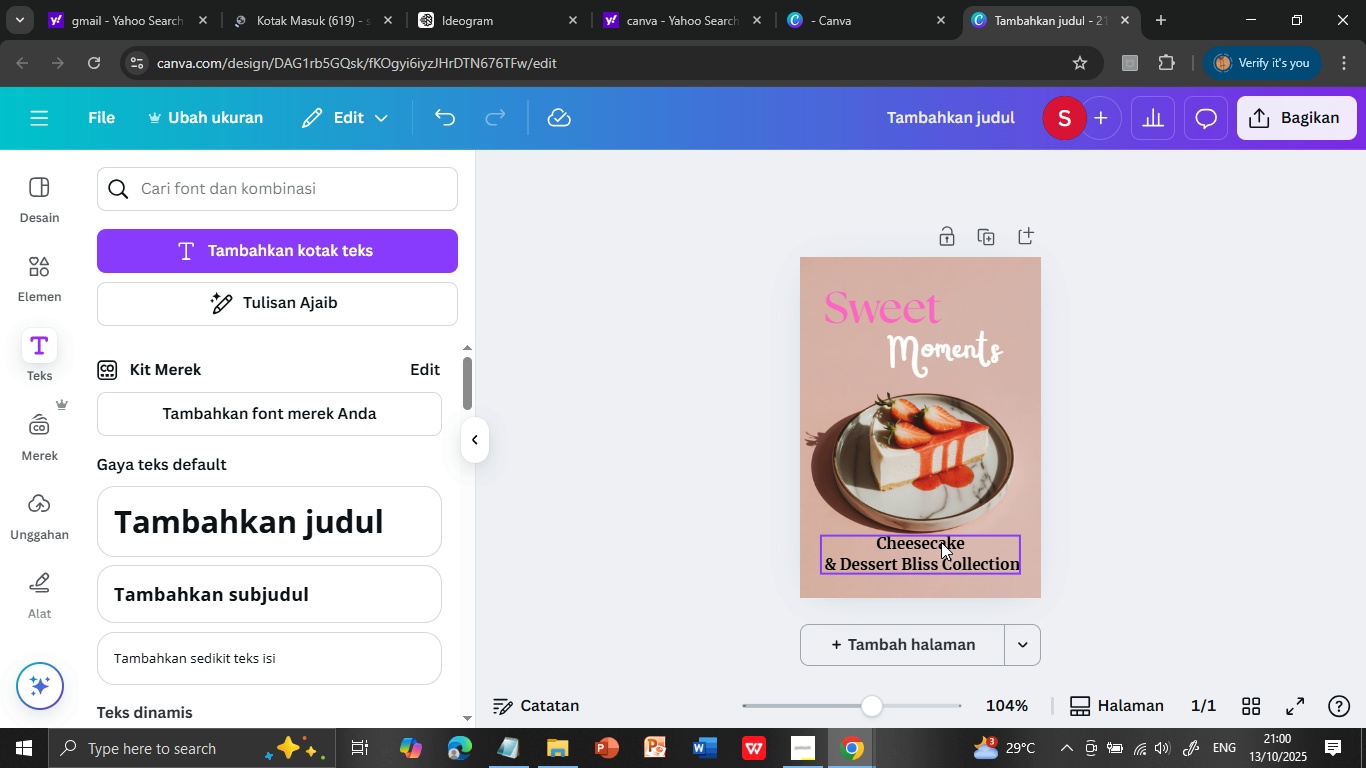 
double_click([941, 542])
 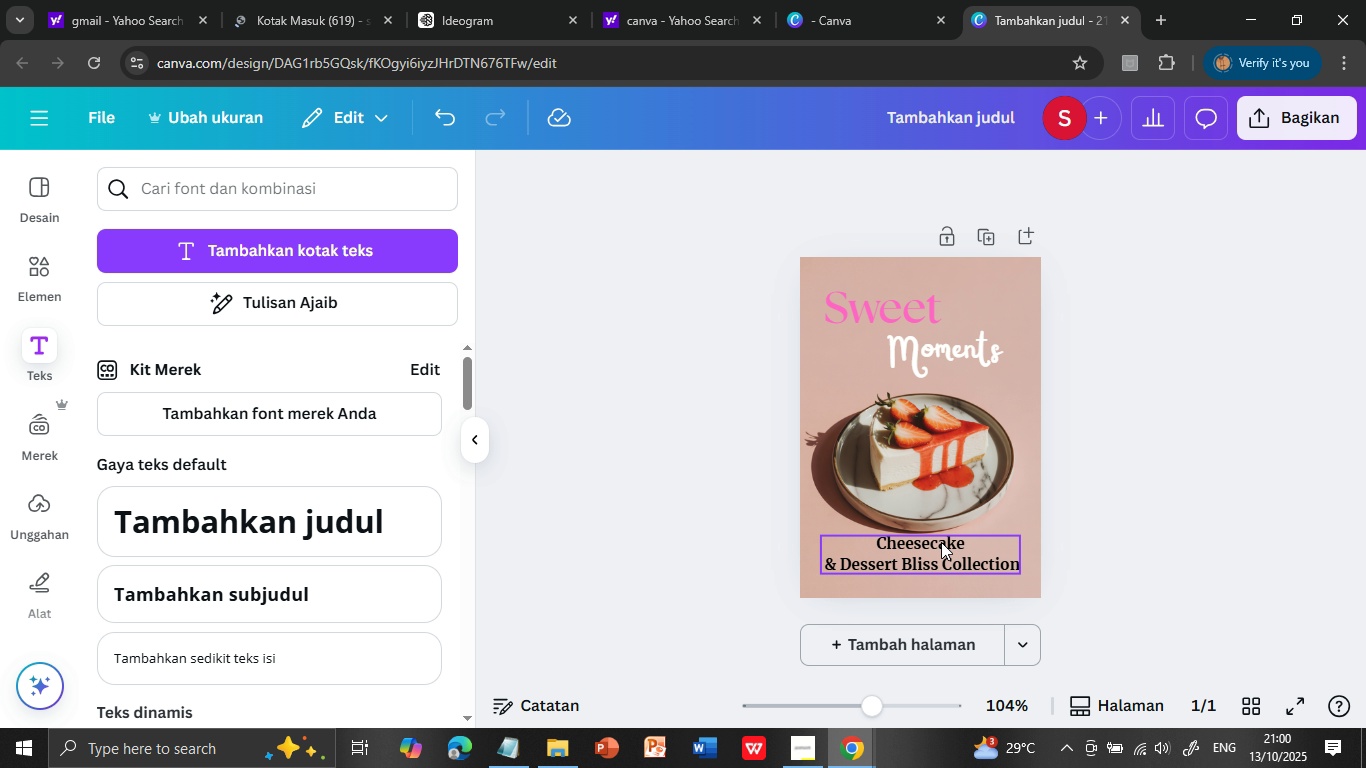 
triple_click([941, 542])
 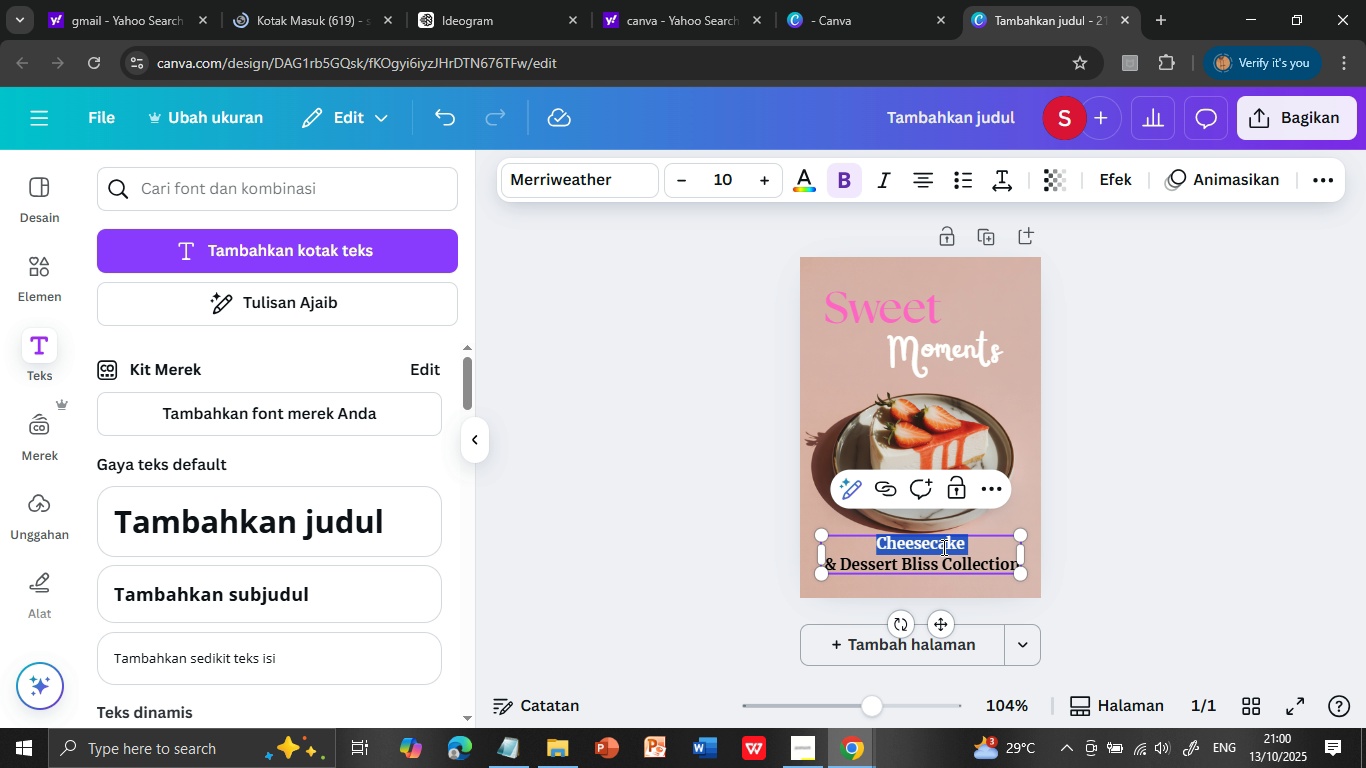 
key(Shift+ArrowDown)
 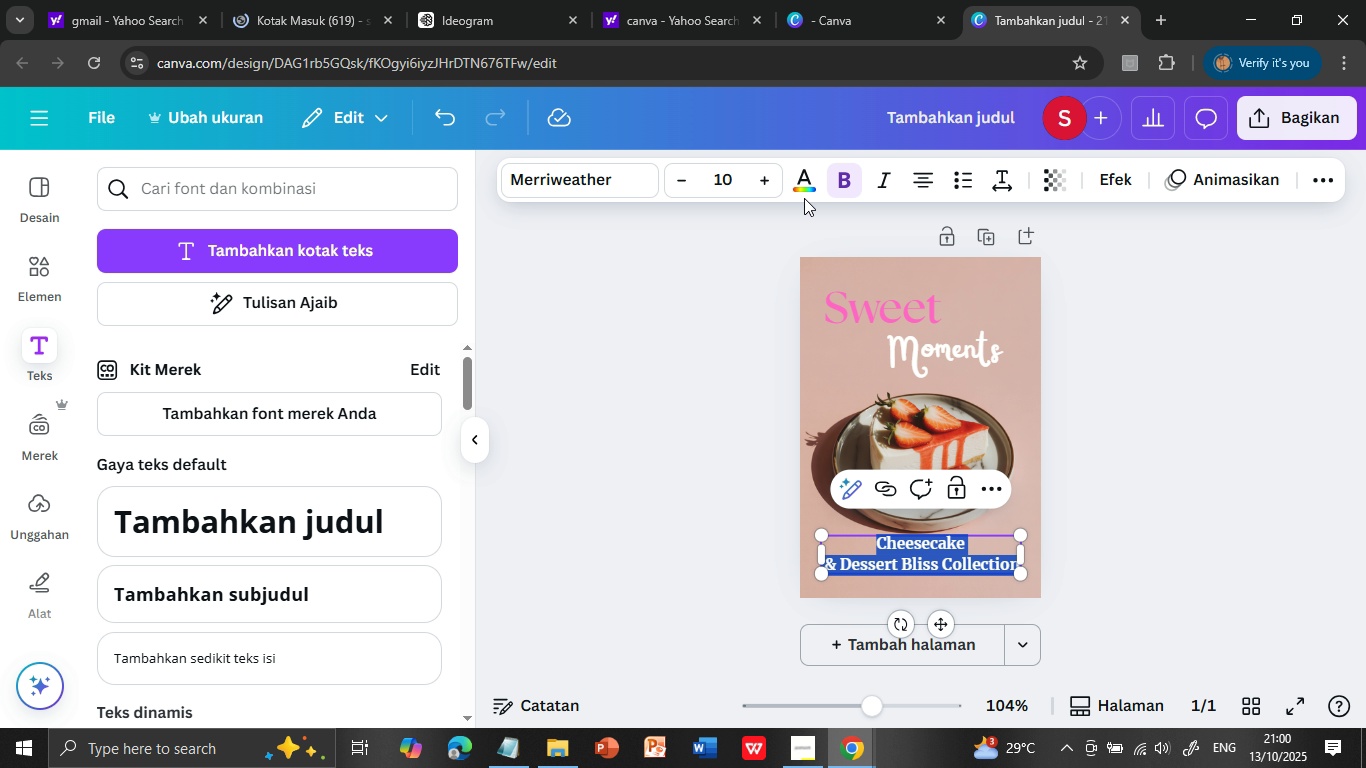 
double_click([770, 181])
 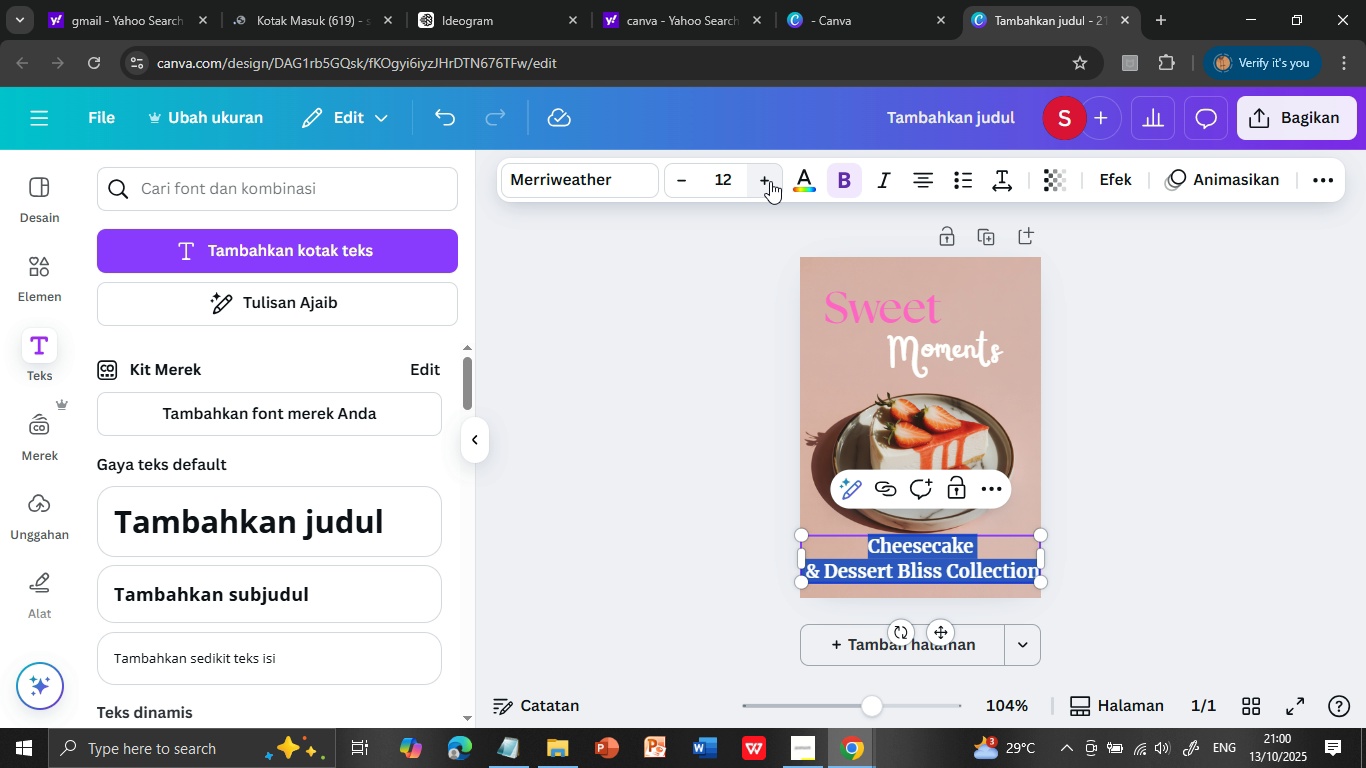 
left_click([770, 181])
 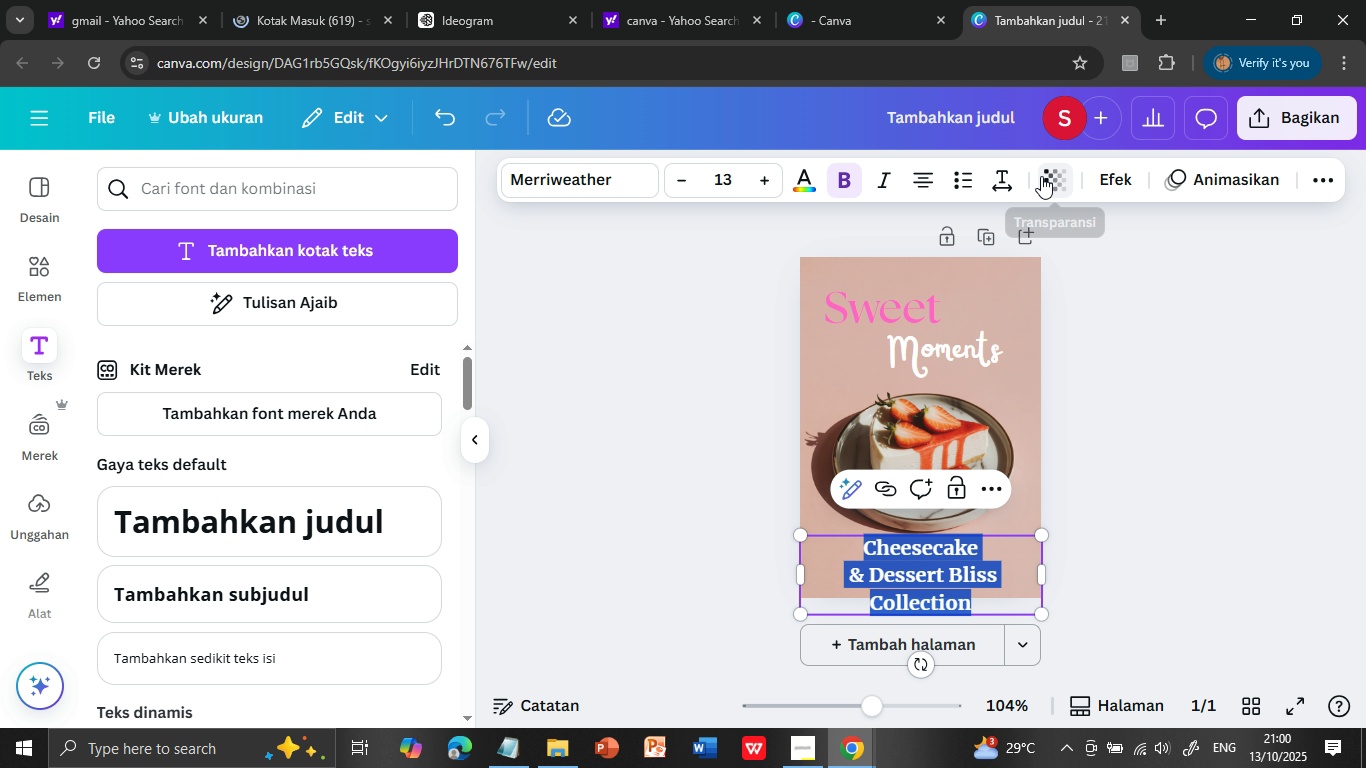 
left_click([1002, 171])
 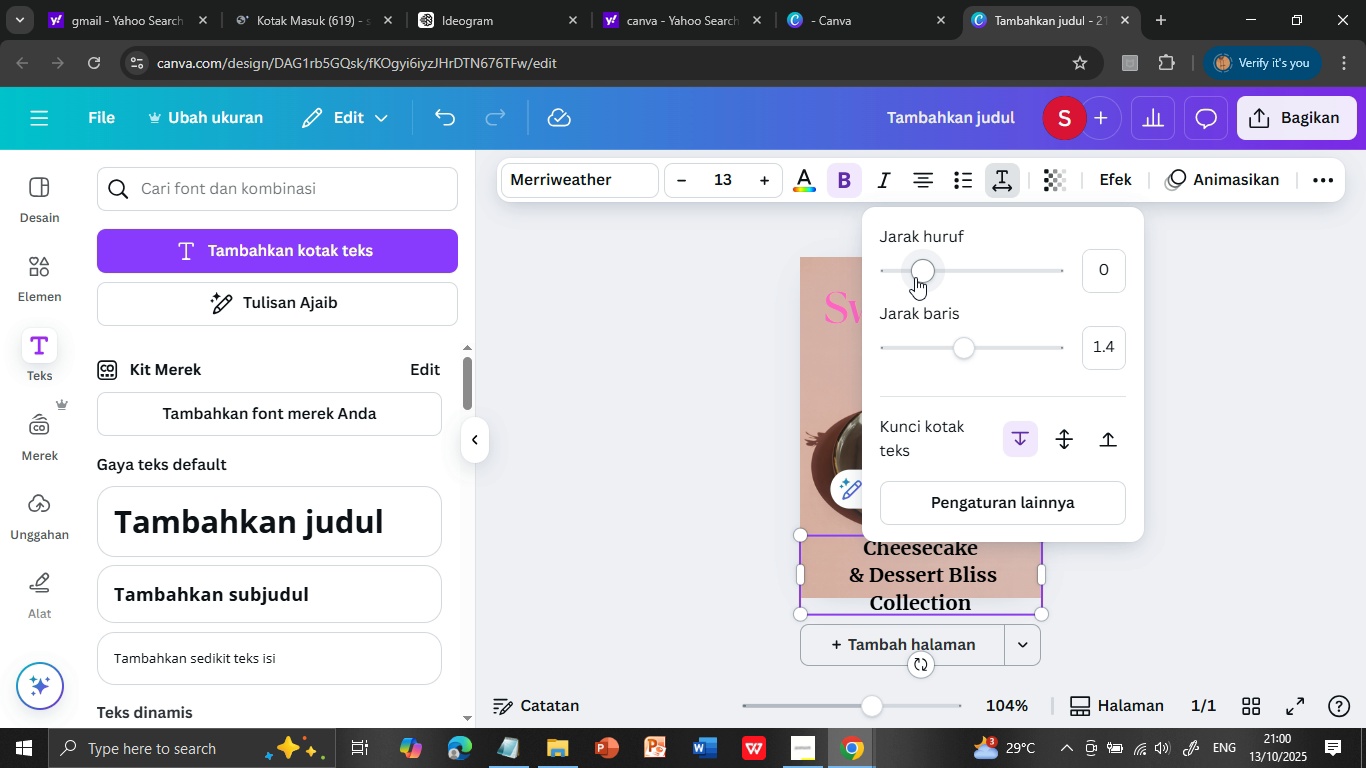 
mouse_move([938, 283])
 